 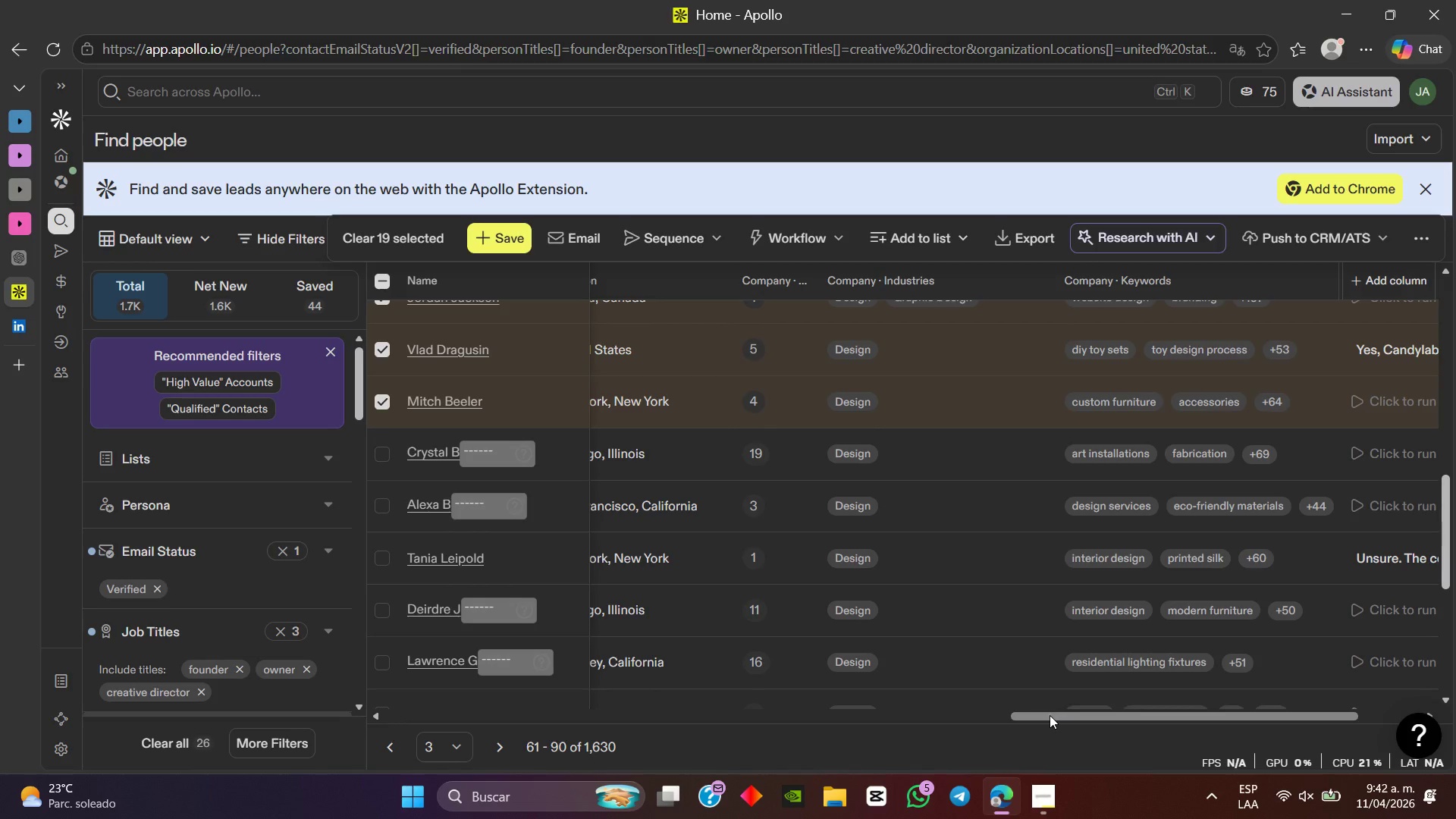 
left_click_drag(start_coordinate=[1084, 721], to_coordinate=[817, 712])
 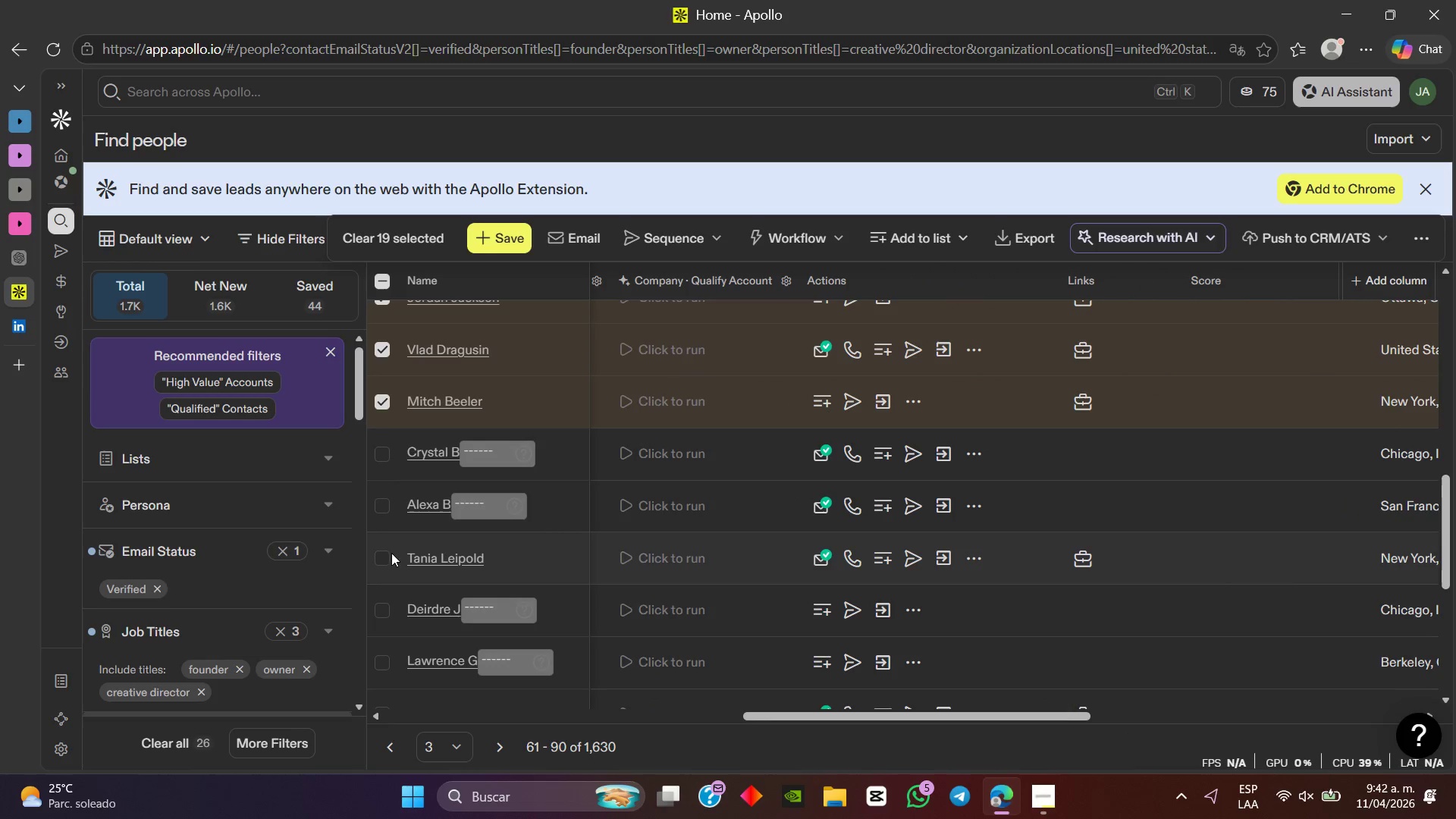 
double_click([383, 562])
 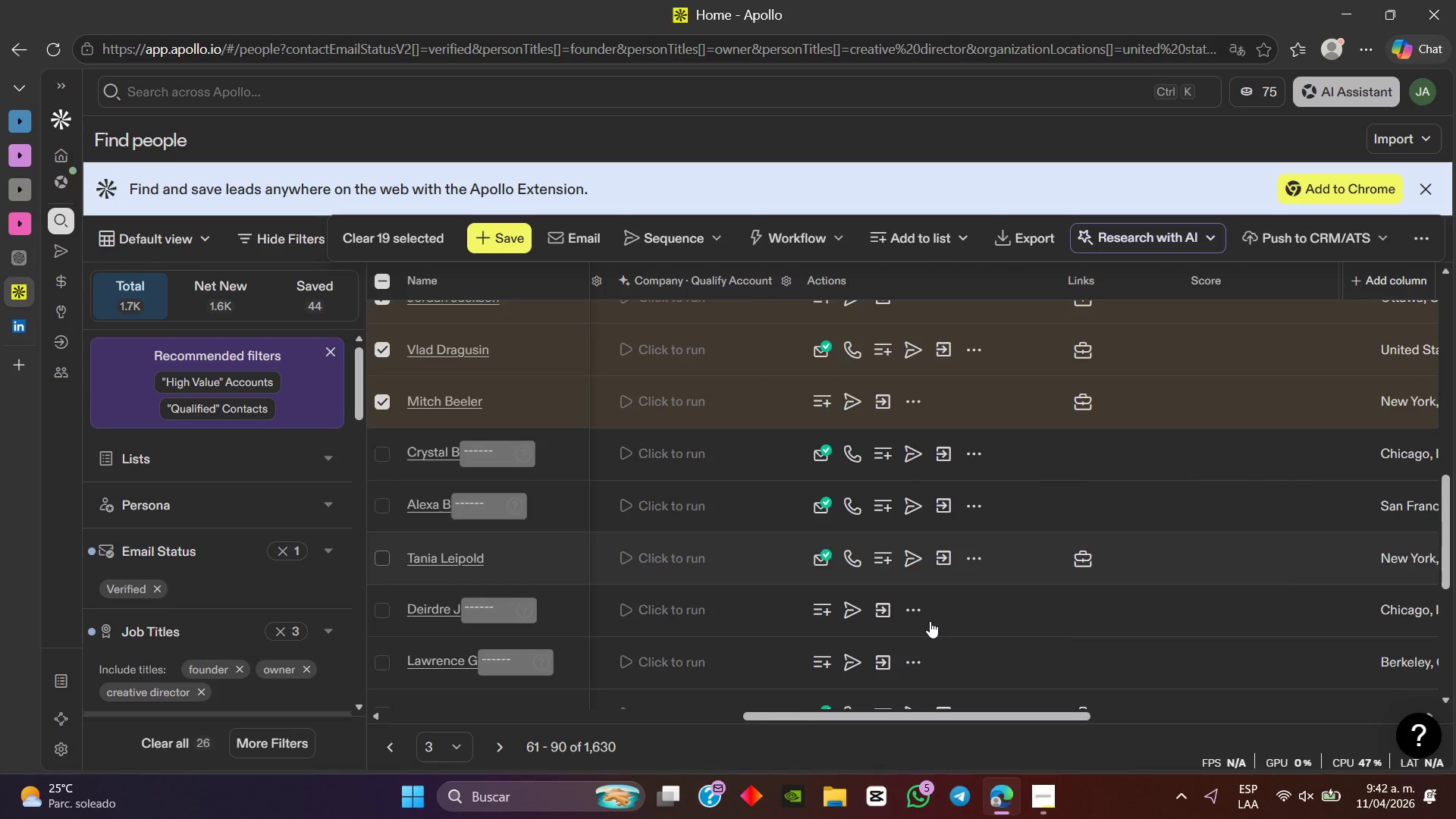 
scroll: coordinate [930, 621], scroll_direction: down, amount: 1.0
 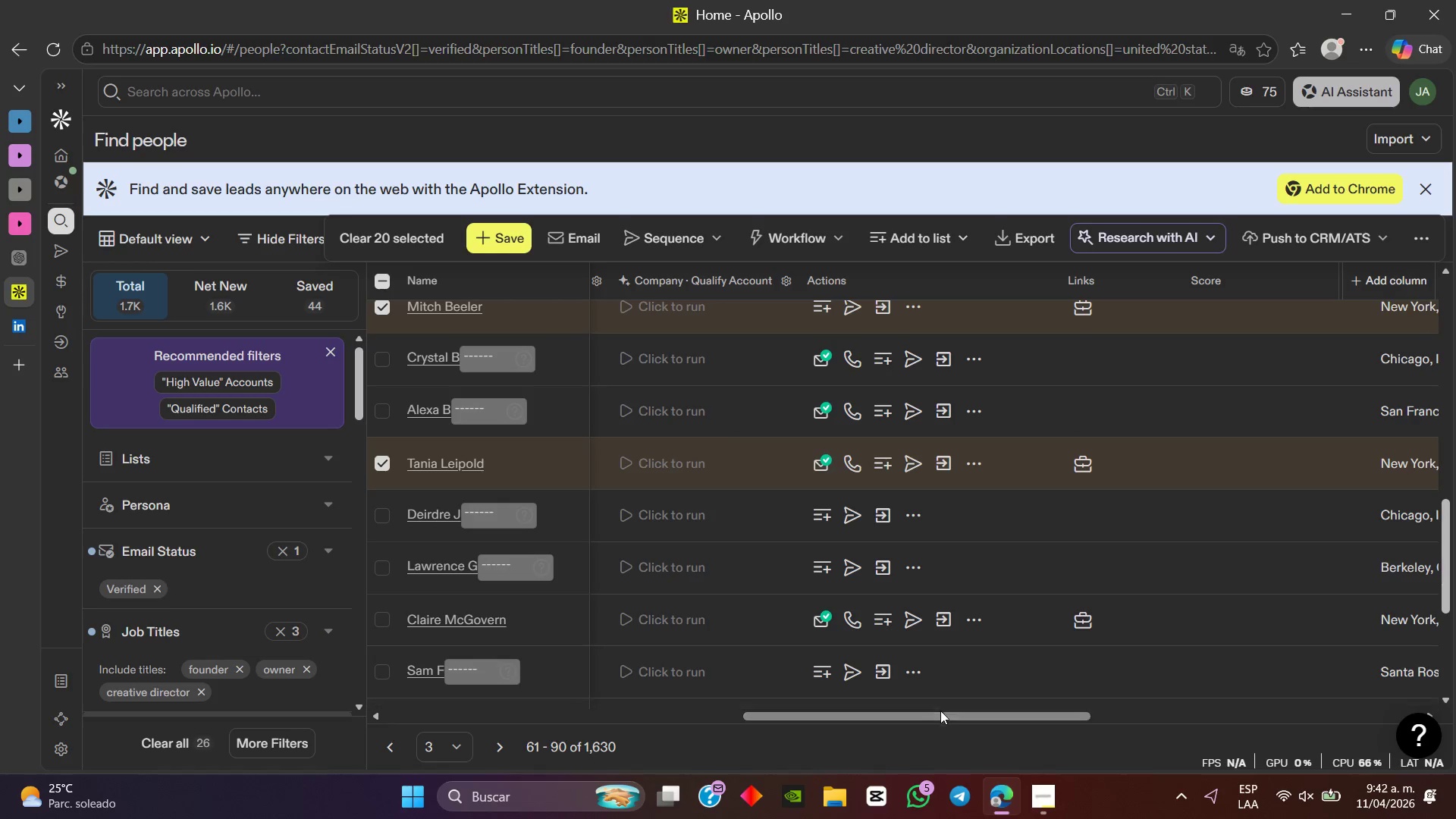 
left_click_drag(start_coordinate=[945, 717], to_coordinate=[1036, 720])
 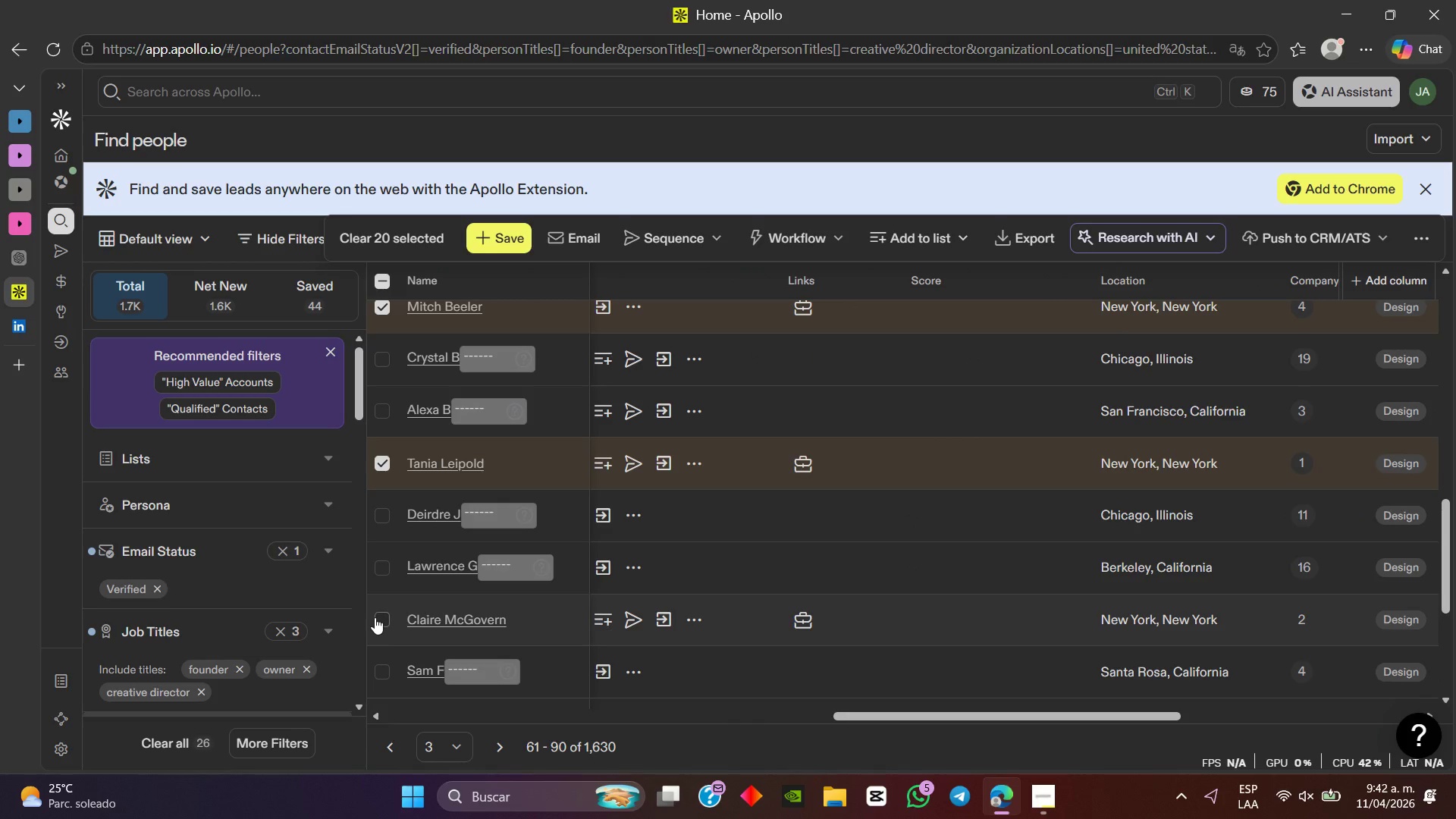 
left_click([375, 617])
 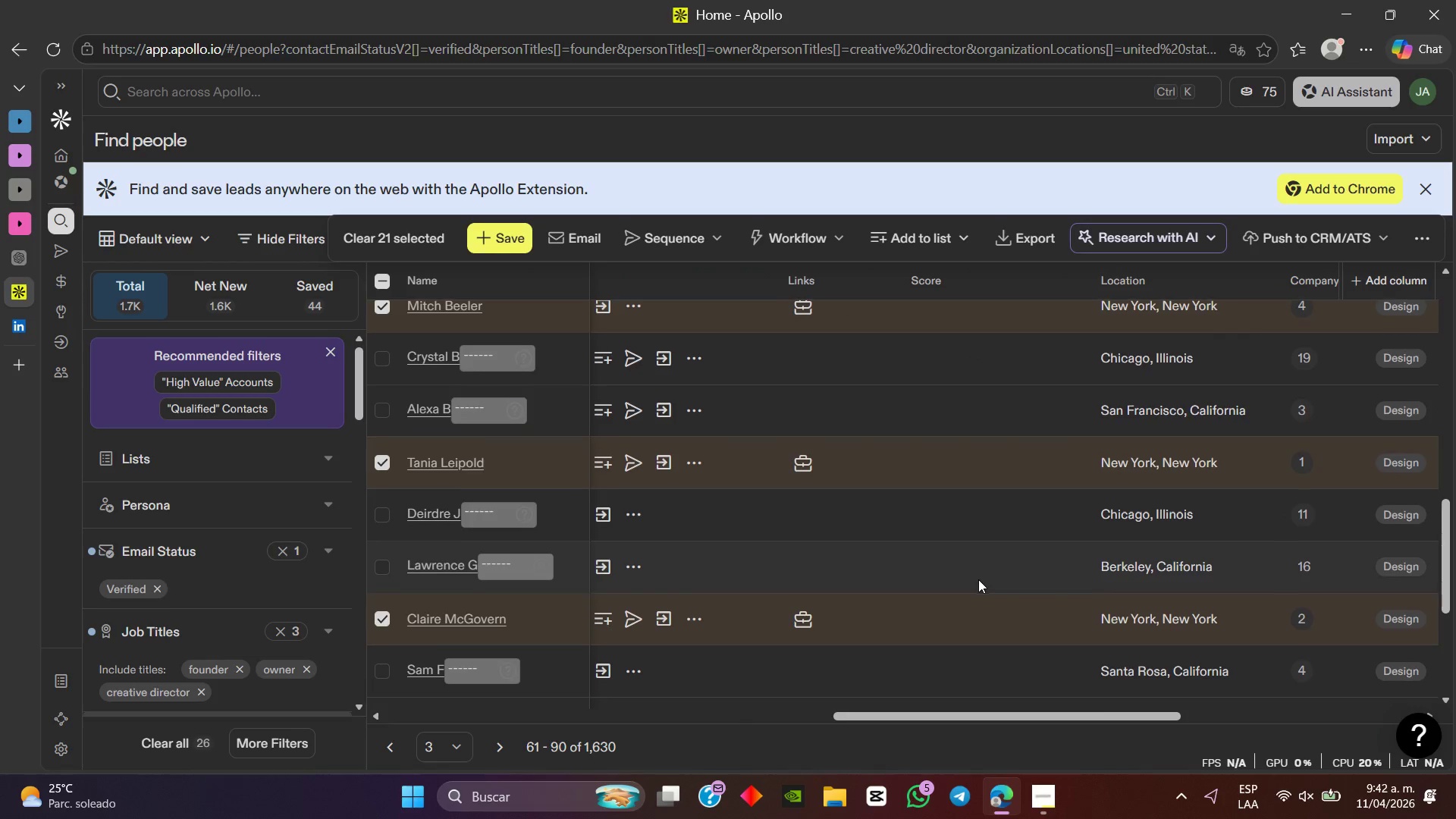 
scroll: coordinate [978, 579], scroll_direction: down, amount: 2.0
 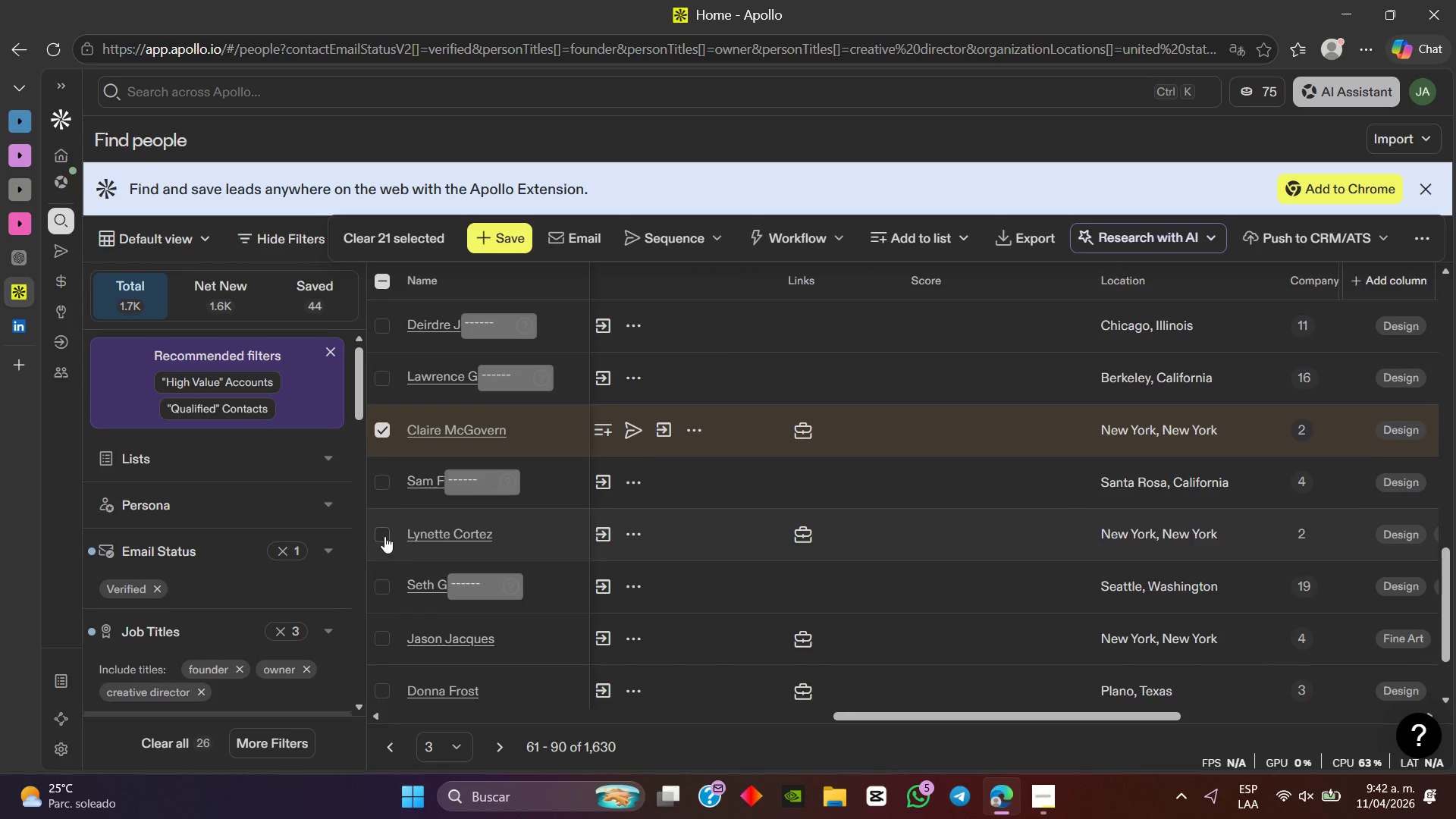 
left_click([379, 535])
 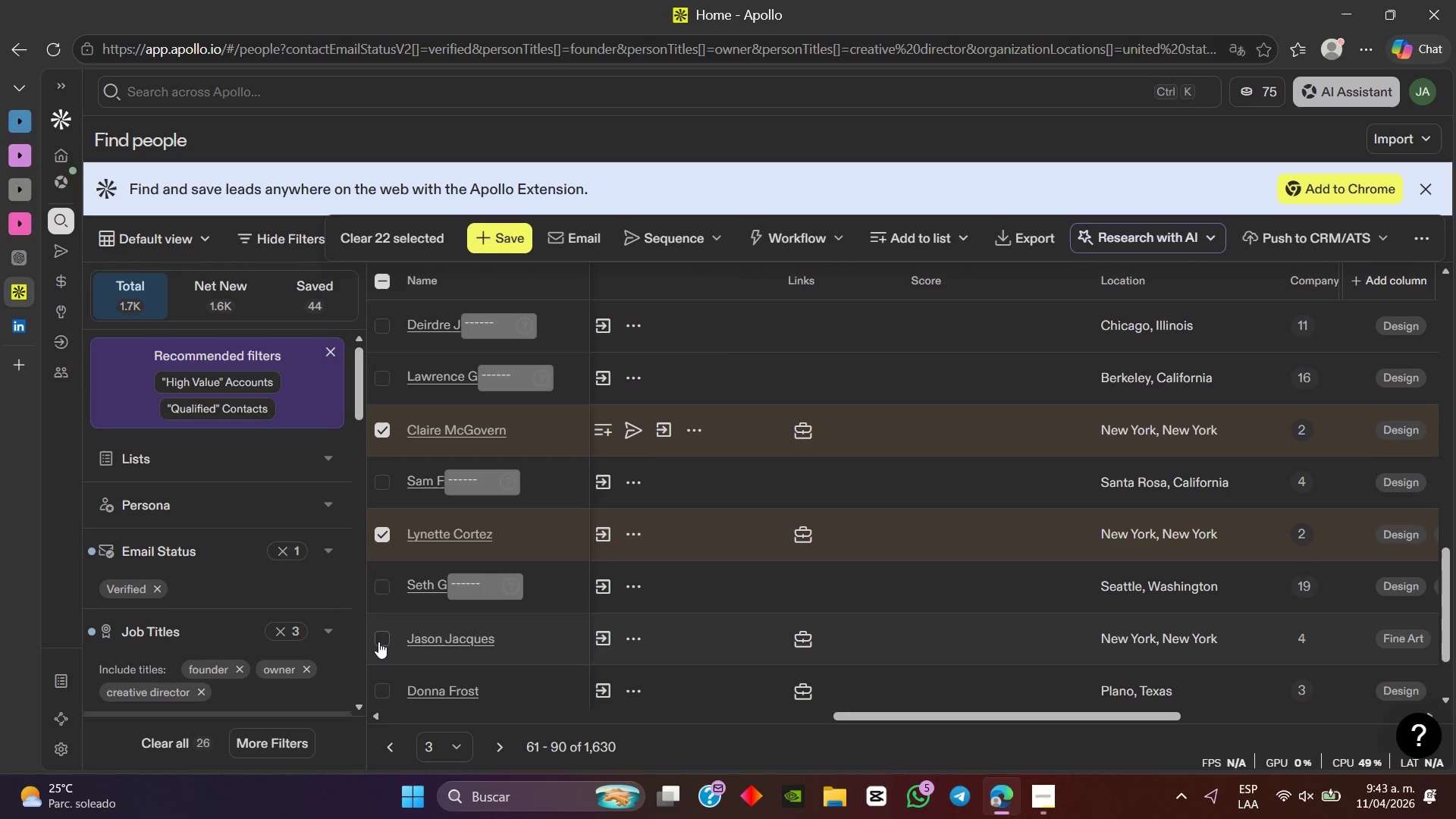 
left_click([383, 643])
 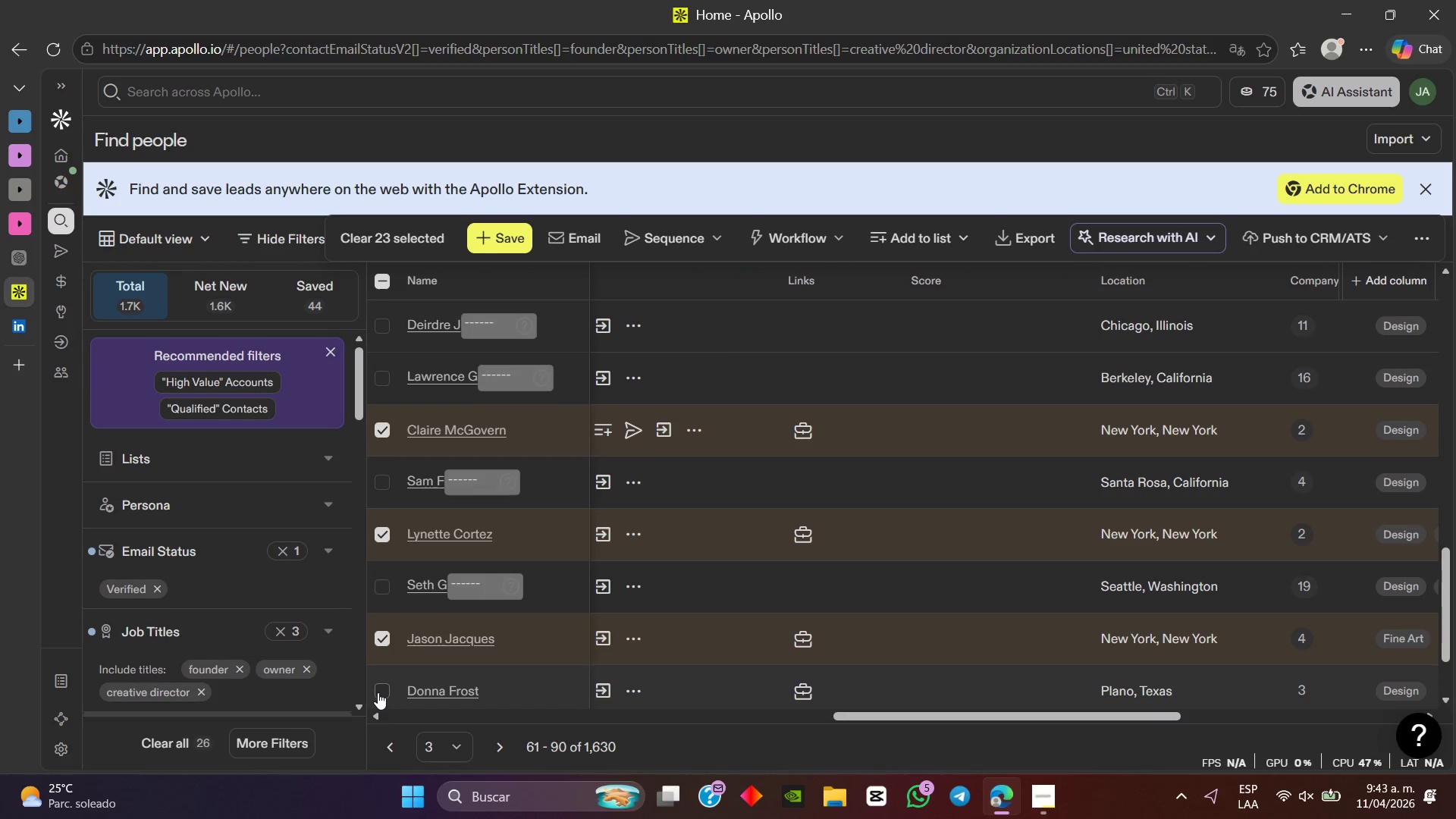 
left_click([378, 692])
 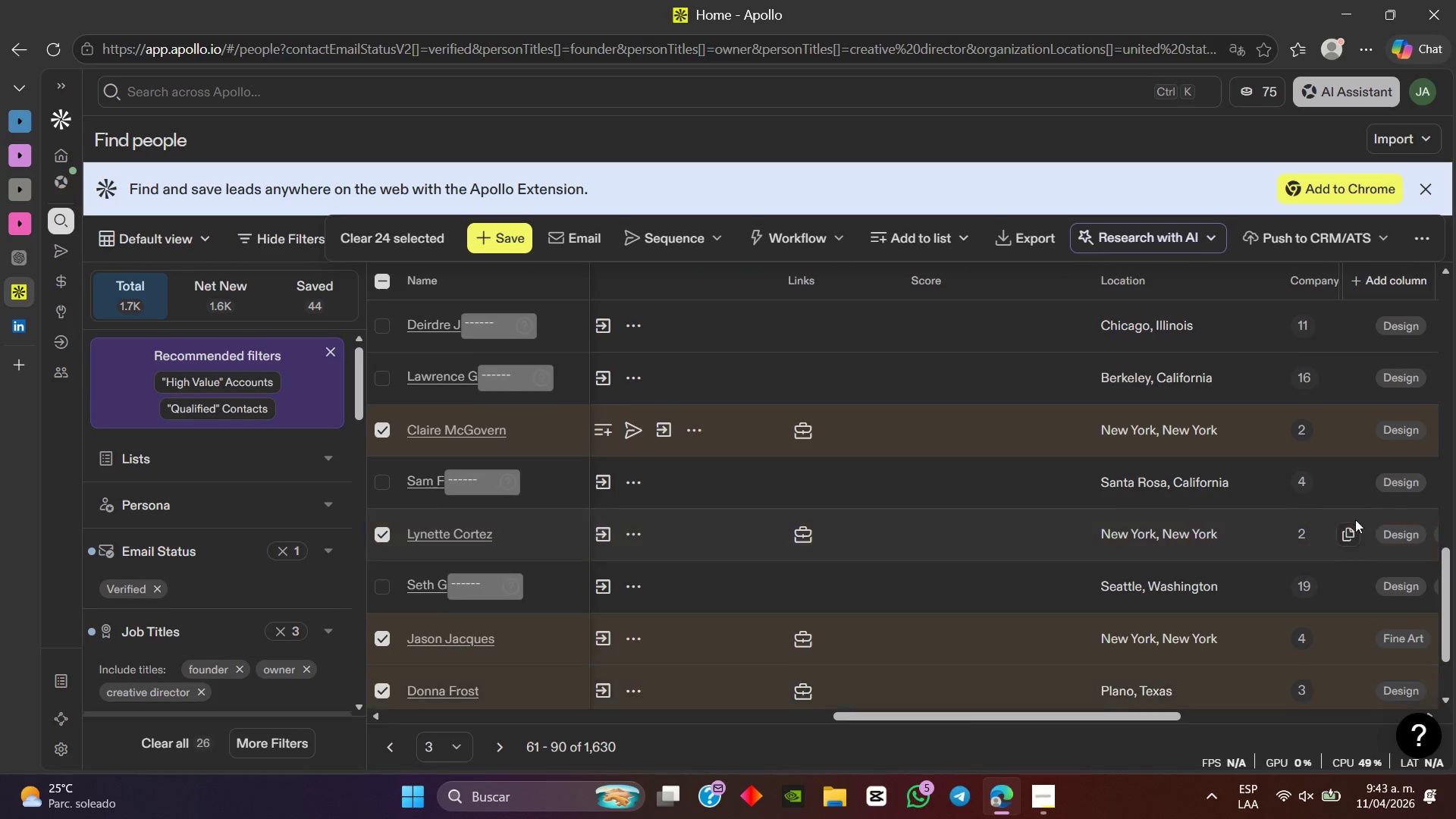 
scroll: coordinate [1355, 519], scroll_direction: down, amount: 3.0
 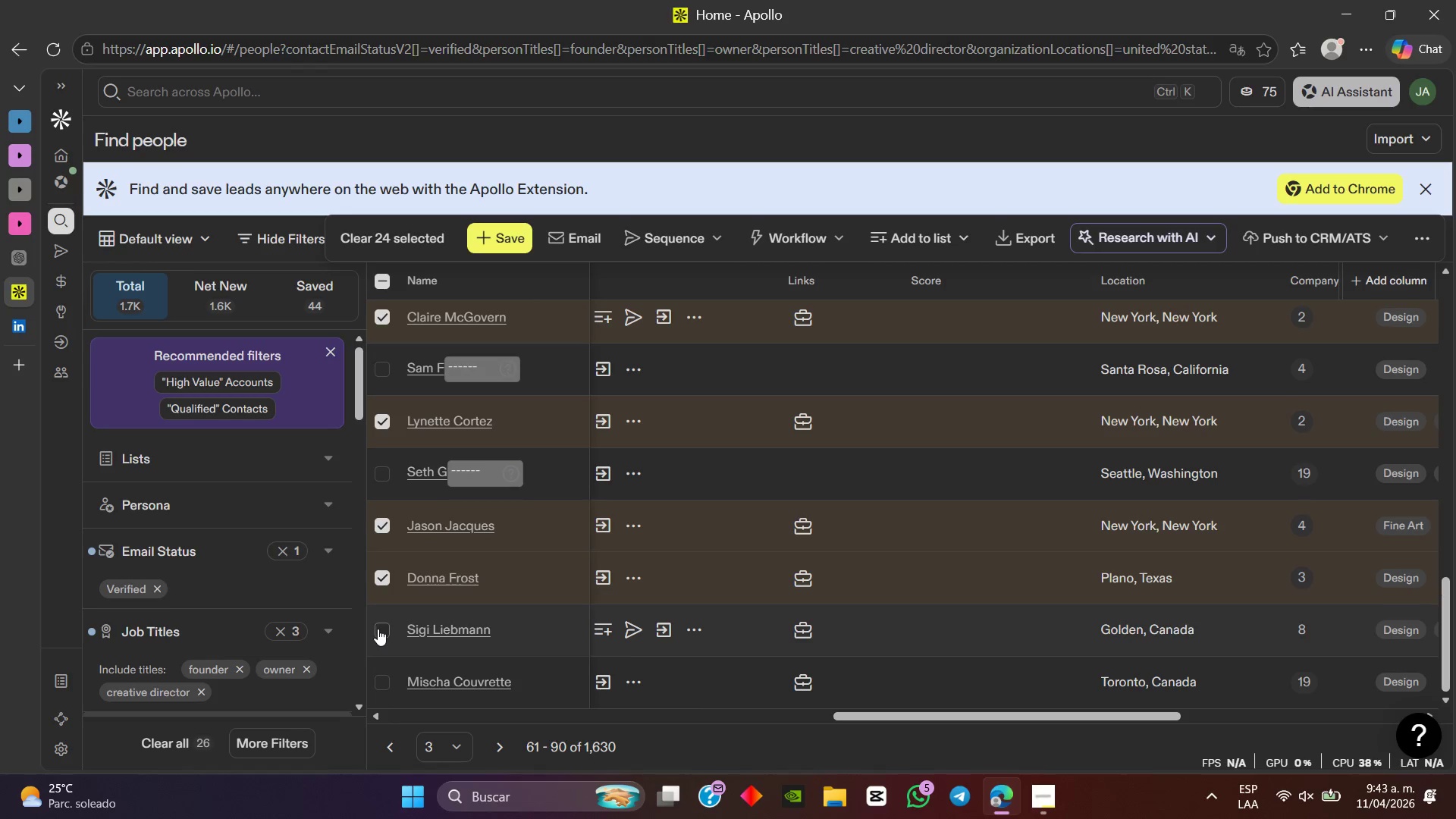 
left_click([381, 679])
 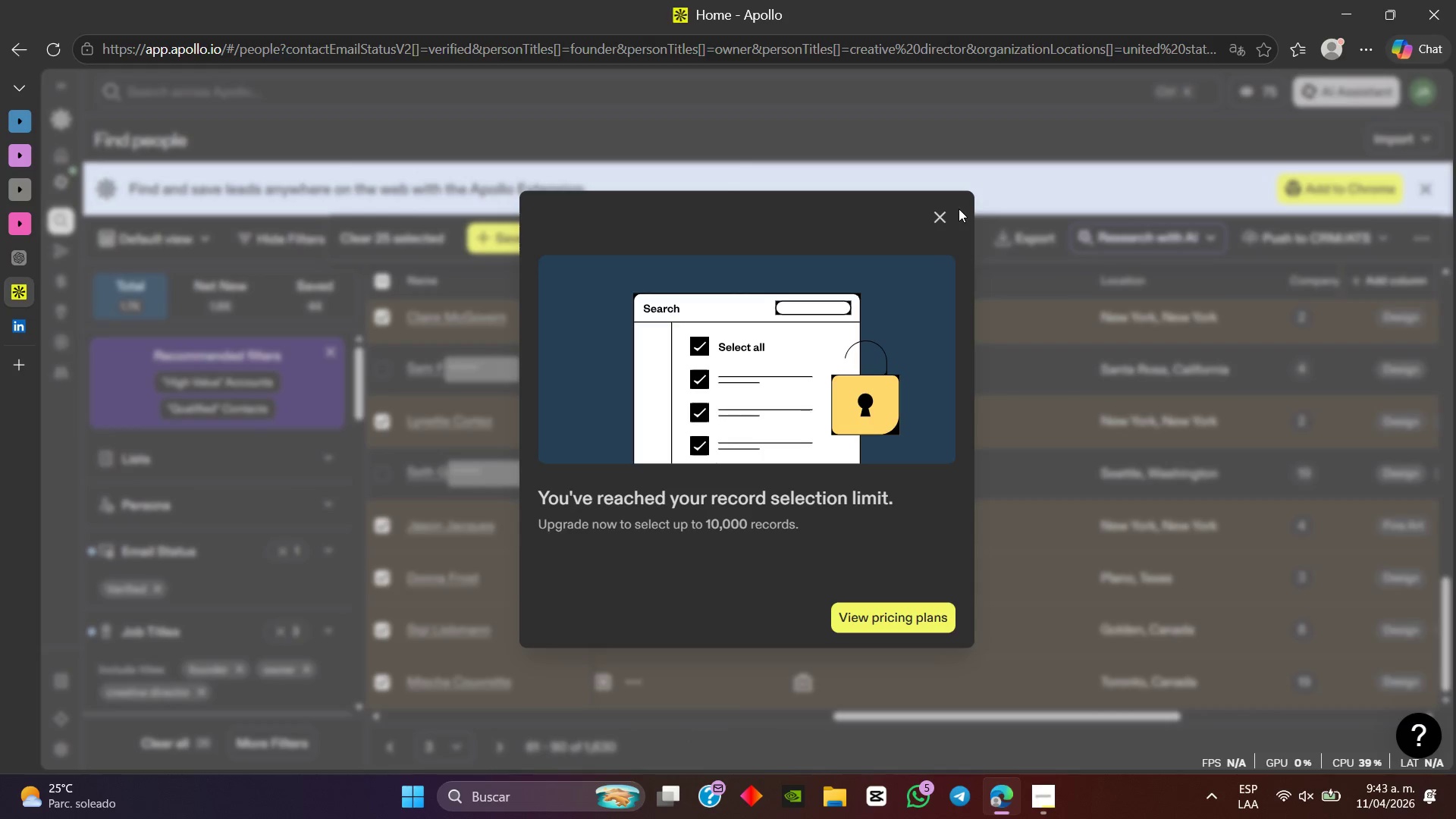 
left_click([936, 224])
 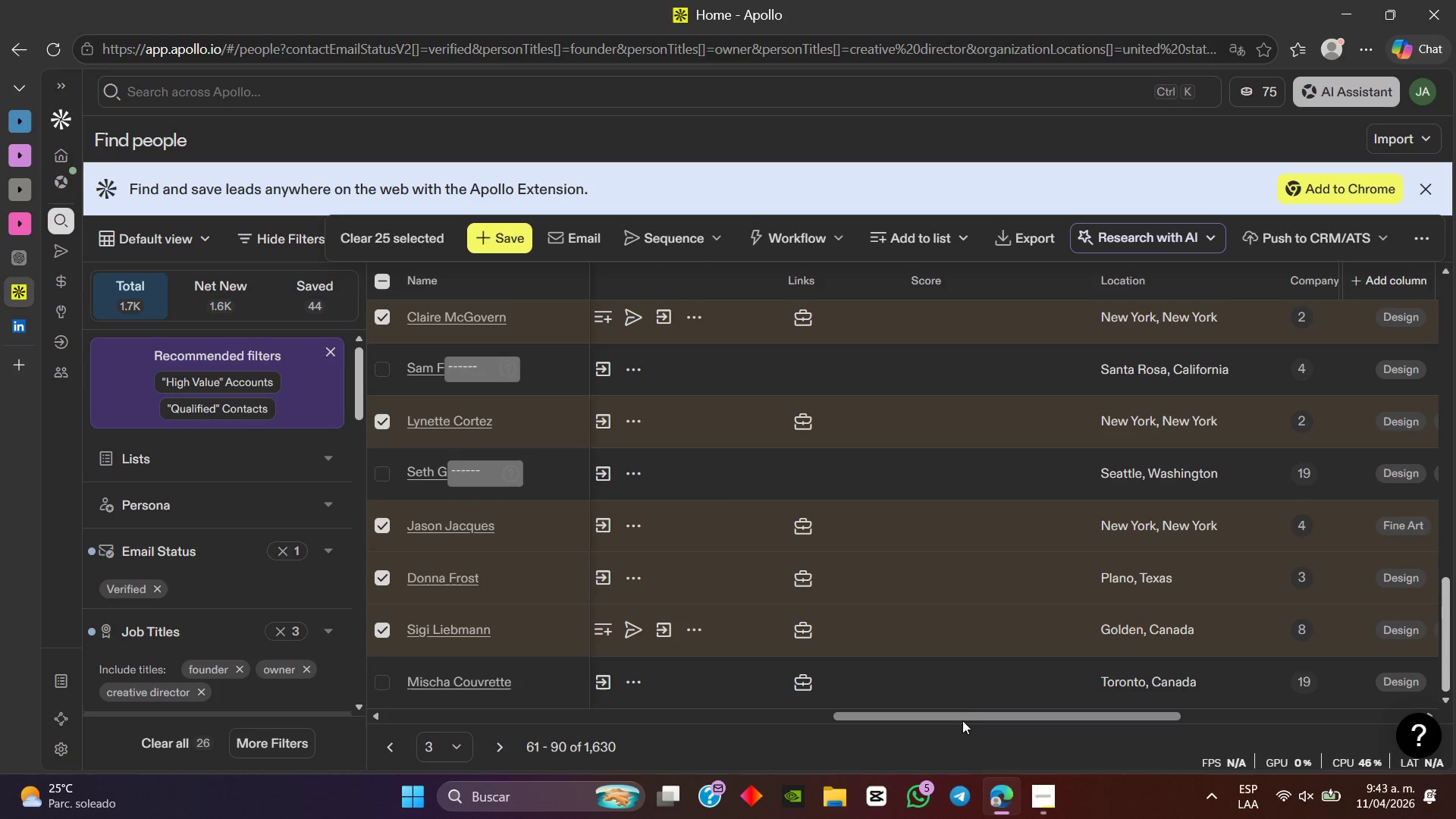 
left_click_drag(start_coordinate=[975, 719], to_coordinate=[444, 701])
 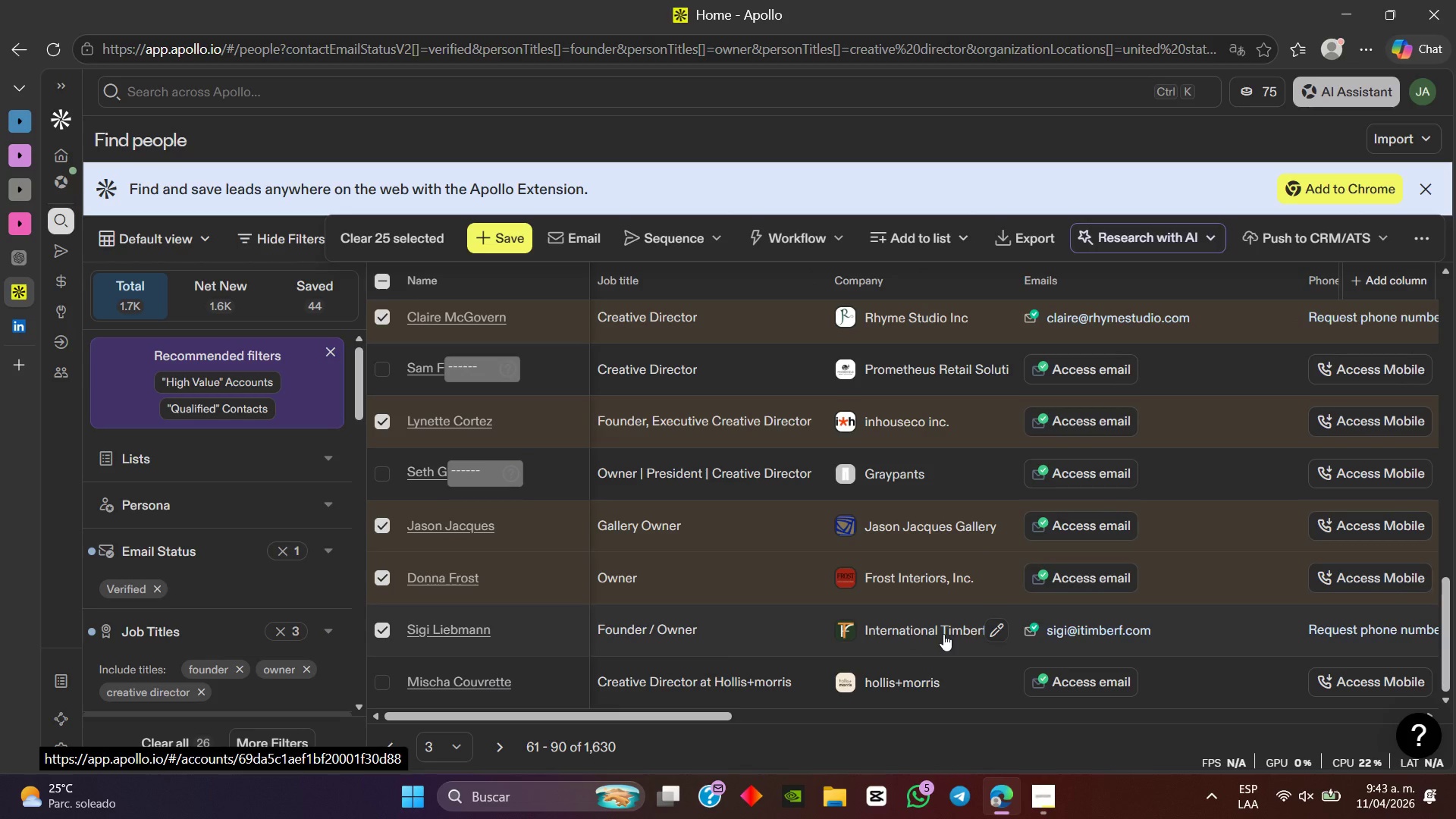 
left_click_drag(start_coordinate=[714, 719], to_coordinate=[479, 645])
 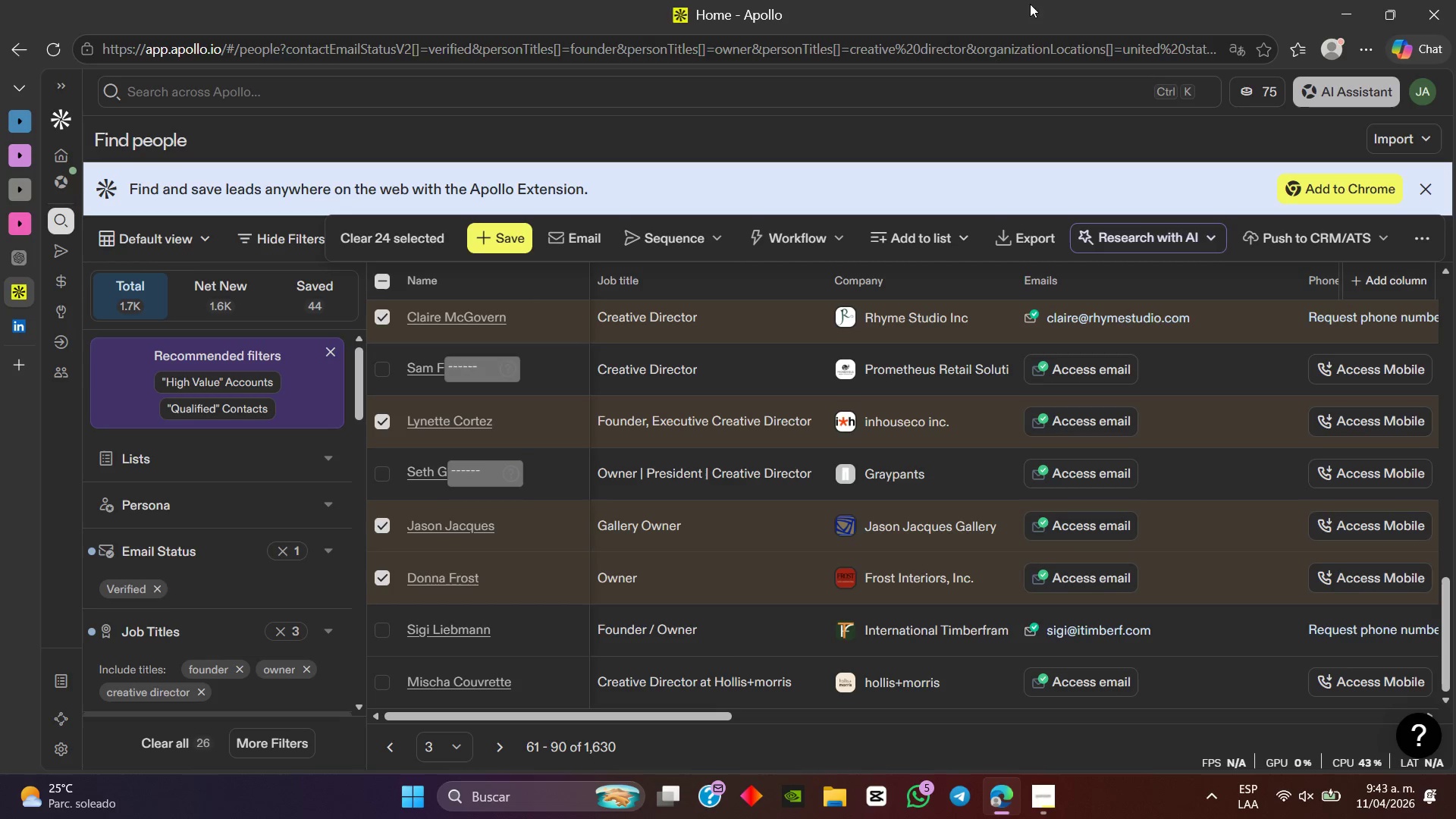 
wait(7.36)
 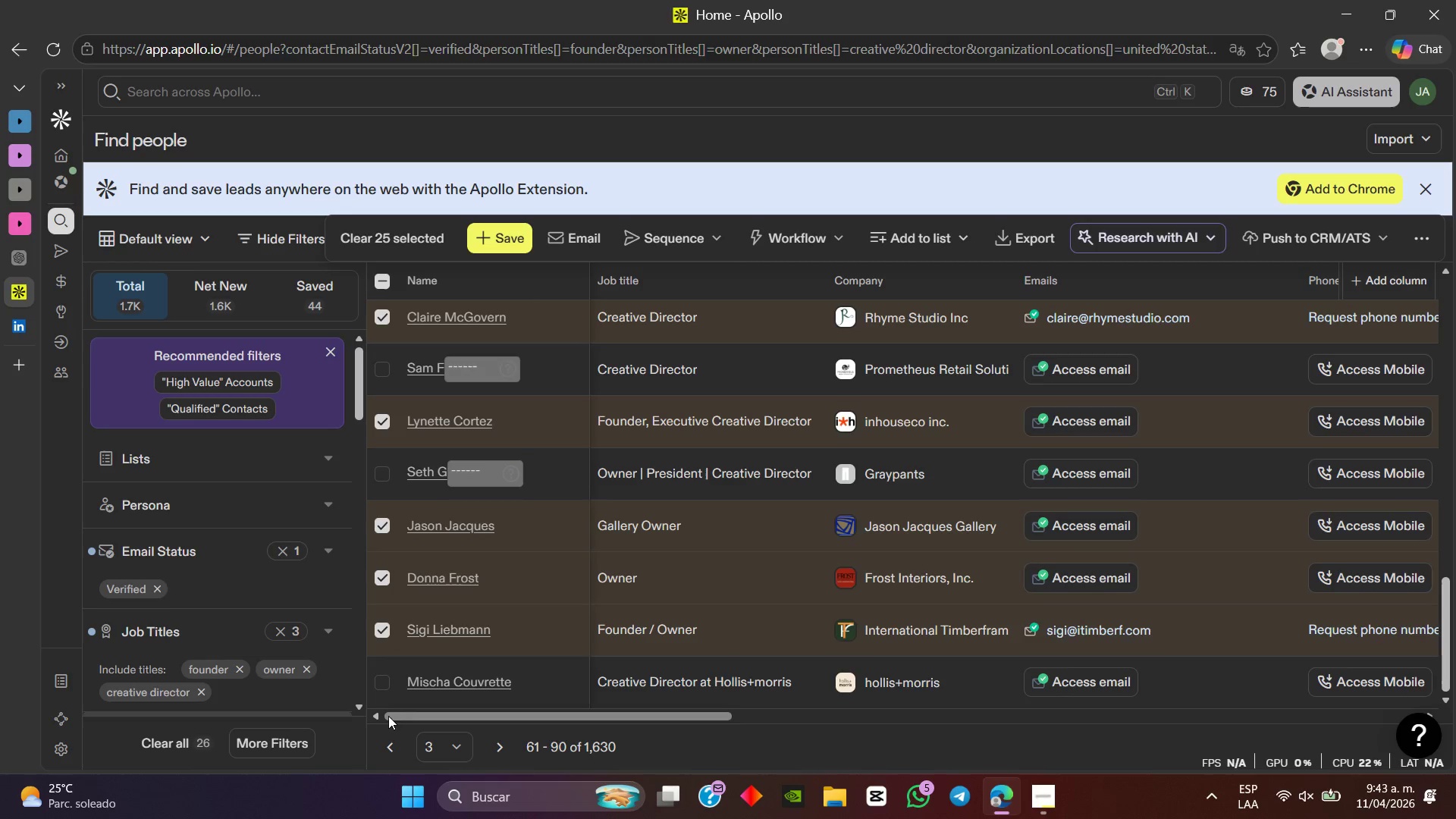 
left_click([902, 234])
 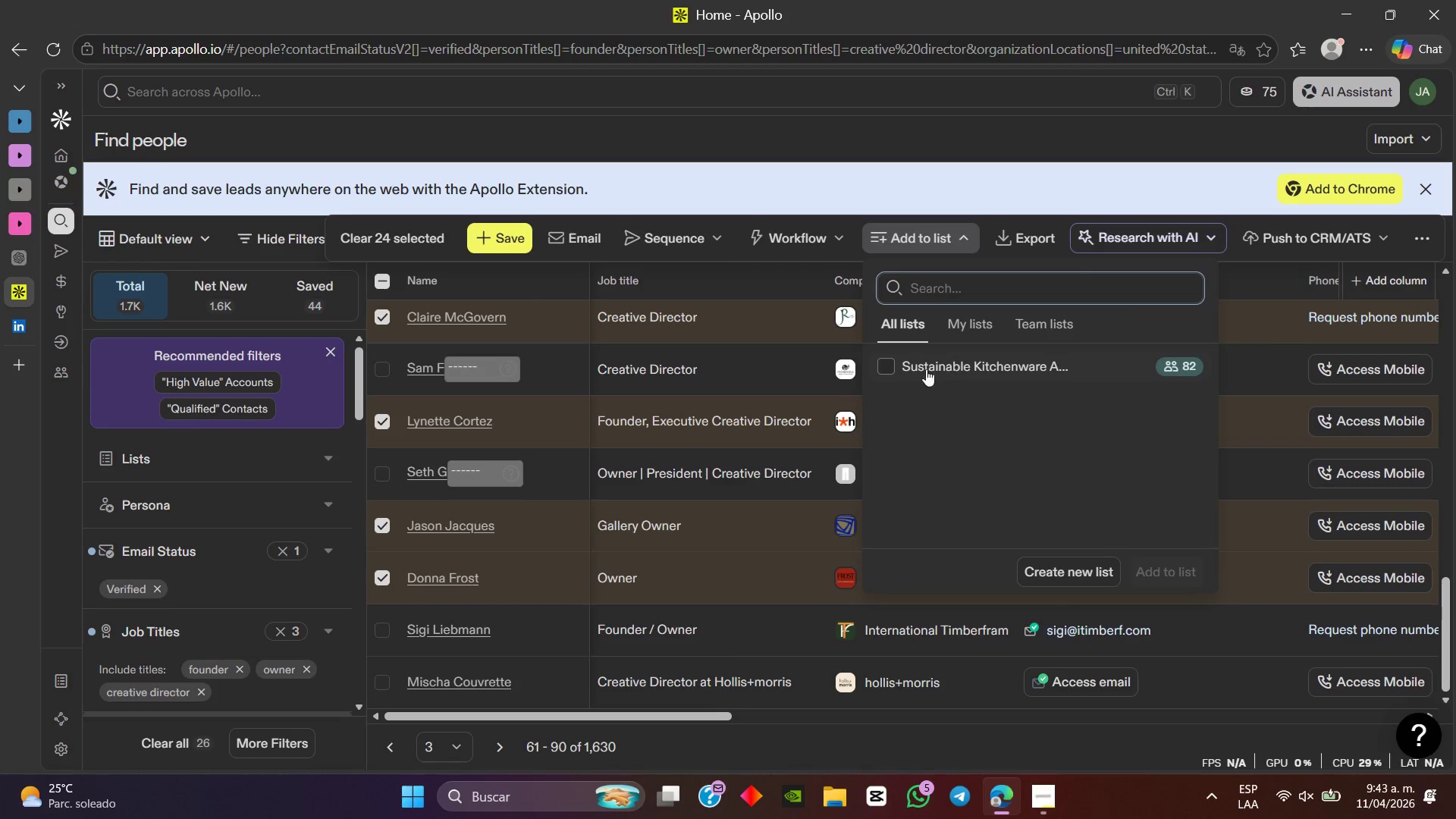 
left_click([924, 369])
 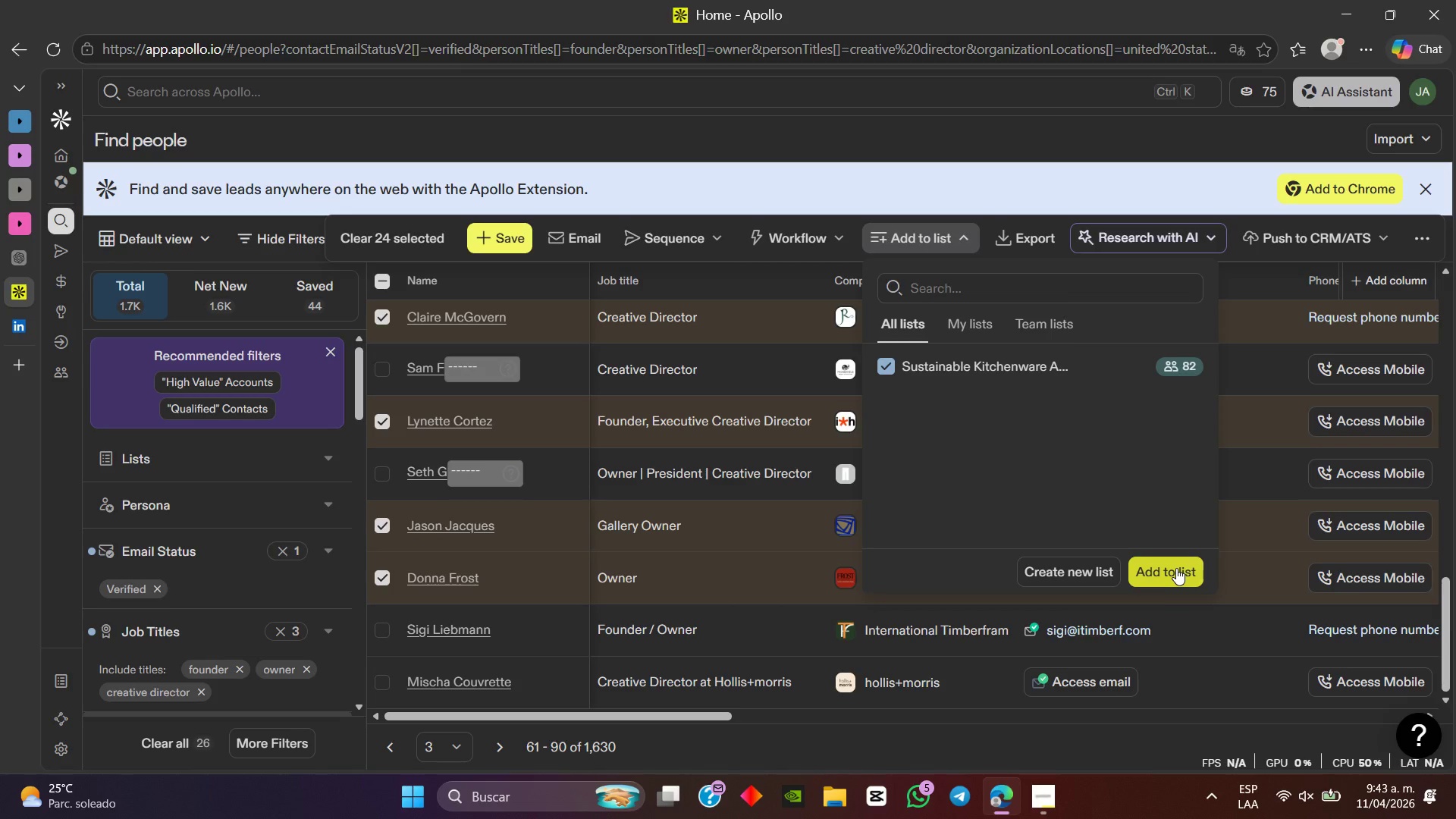 
left_click([1176, 568])
 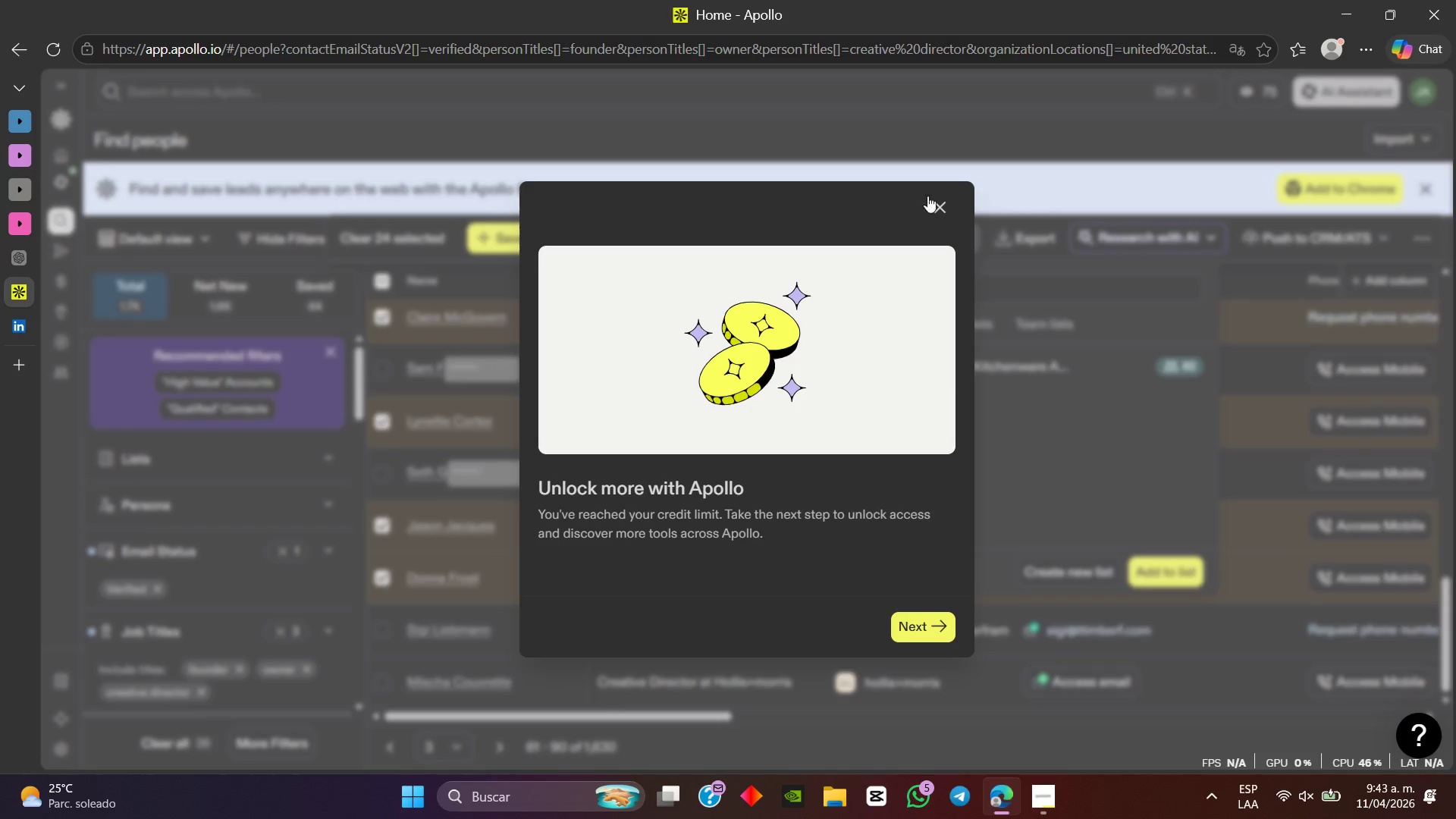 
mouse_move([937, 220])
 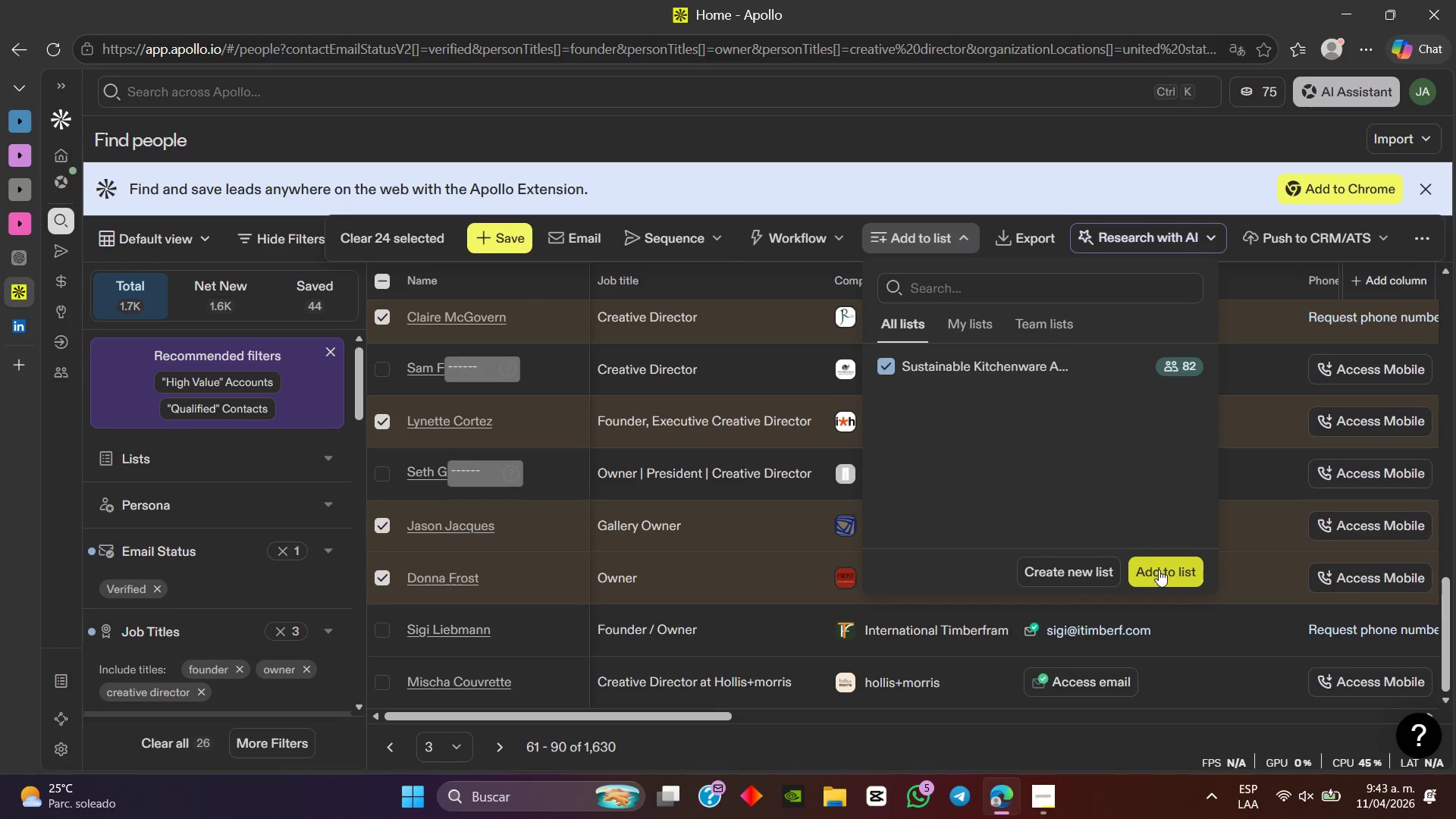 
left_click([1159, 570])
 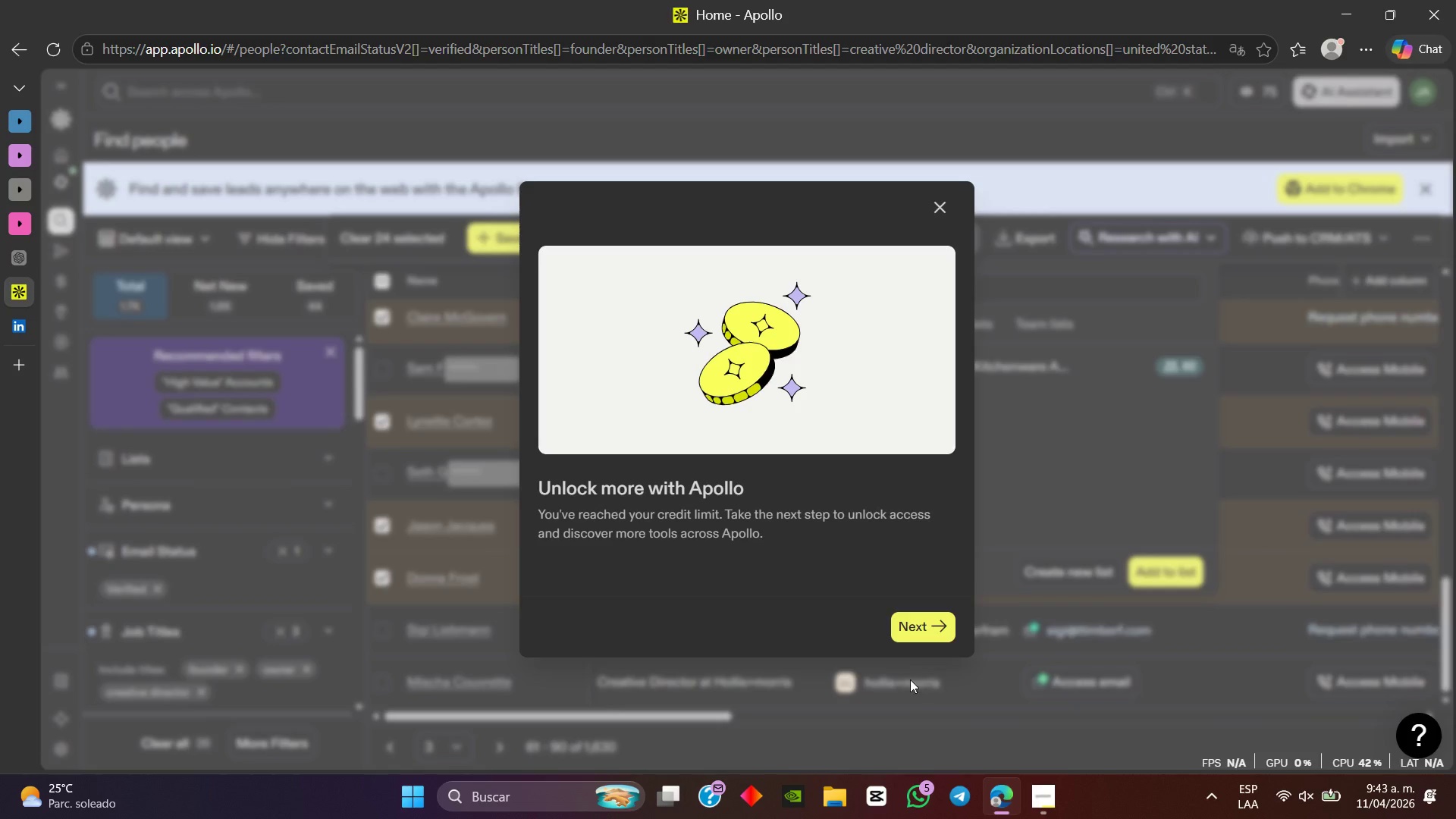 
left_click([918, 631])
 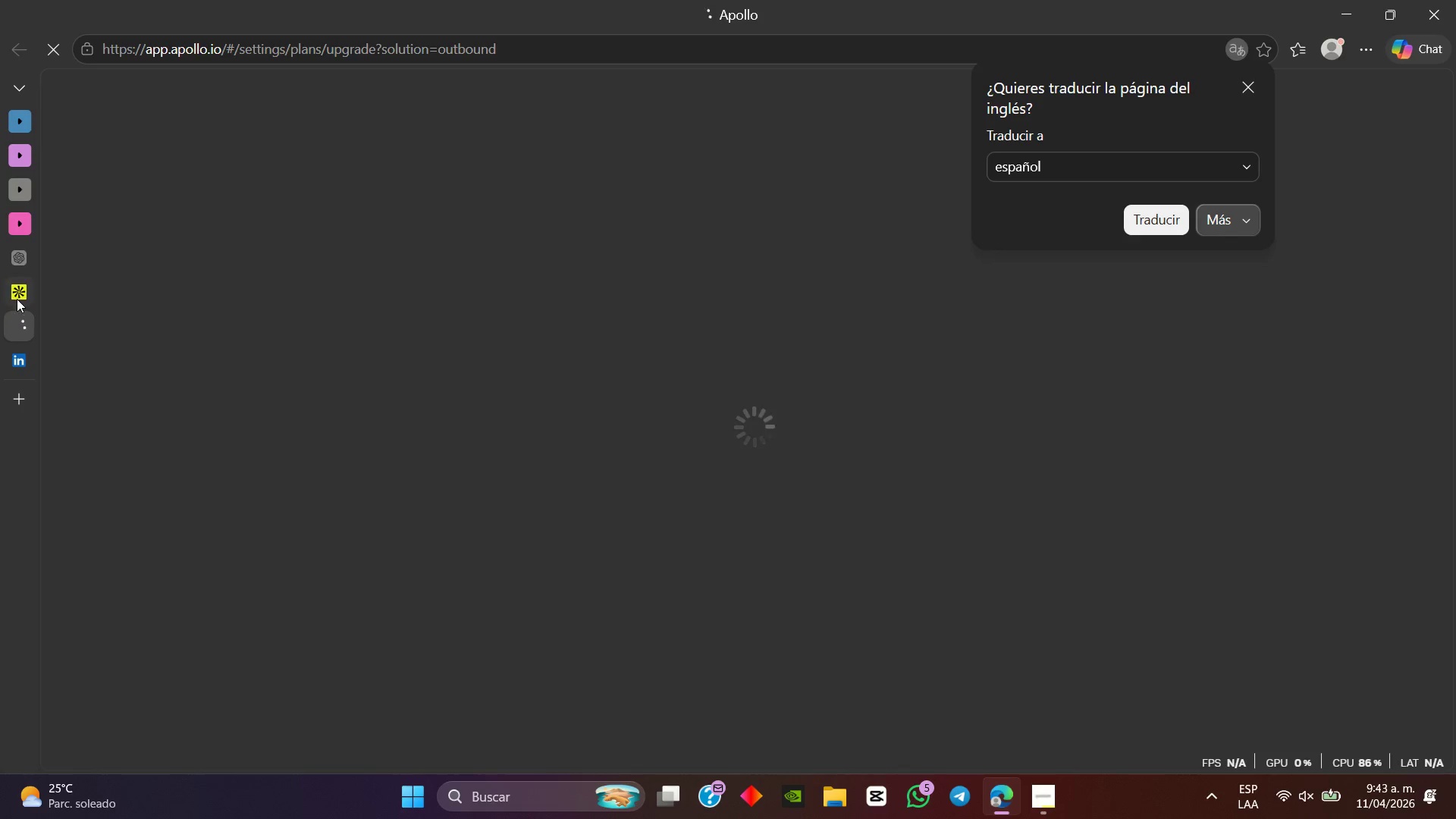 
wait(9.11)
 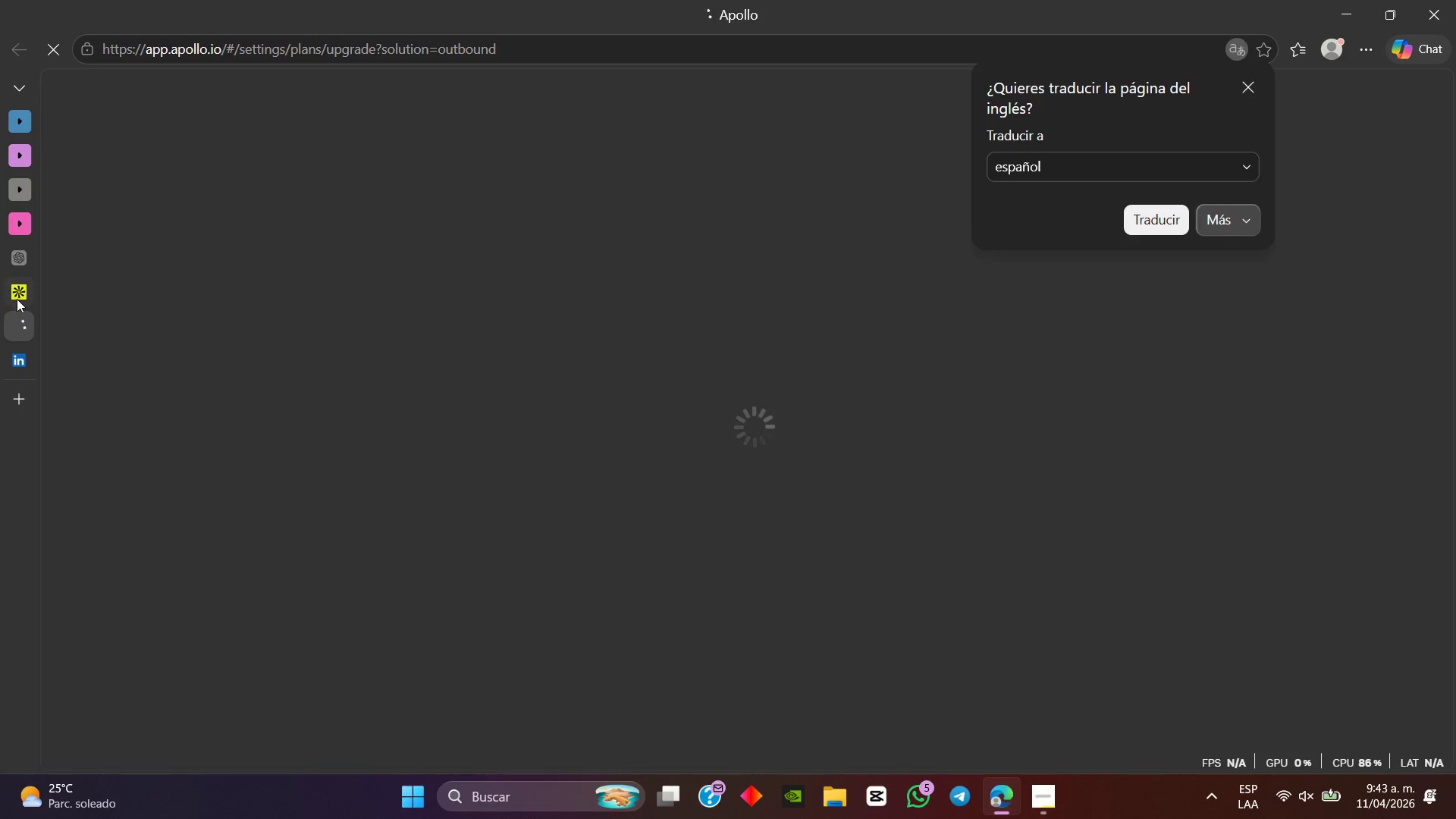 
left_click([23, 292])
 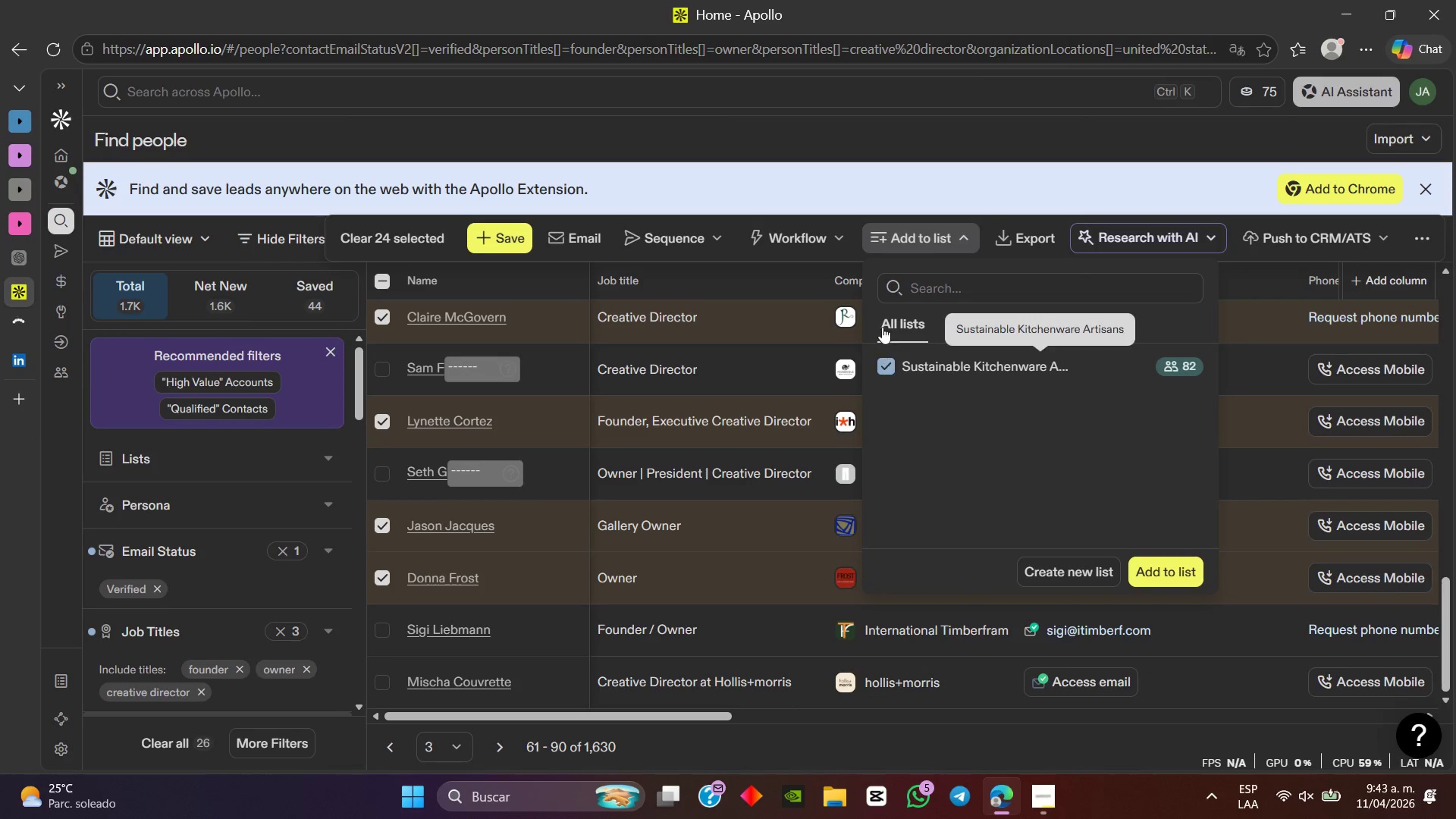 
mouse_move([917, 367])
 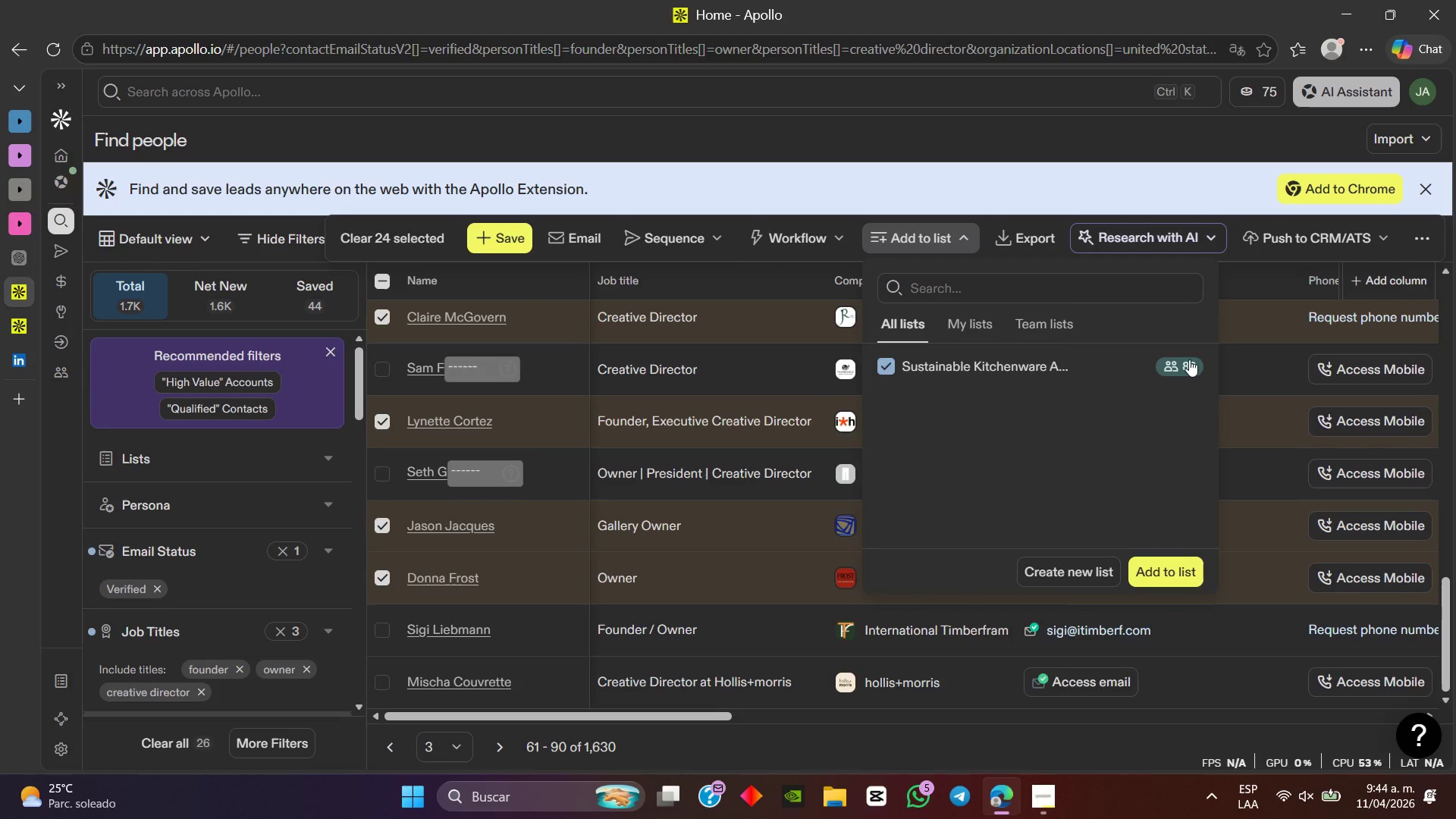 
left_click([968, 234])
 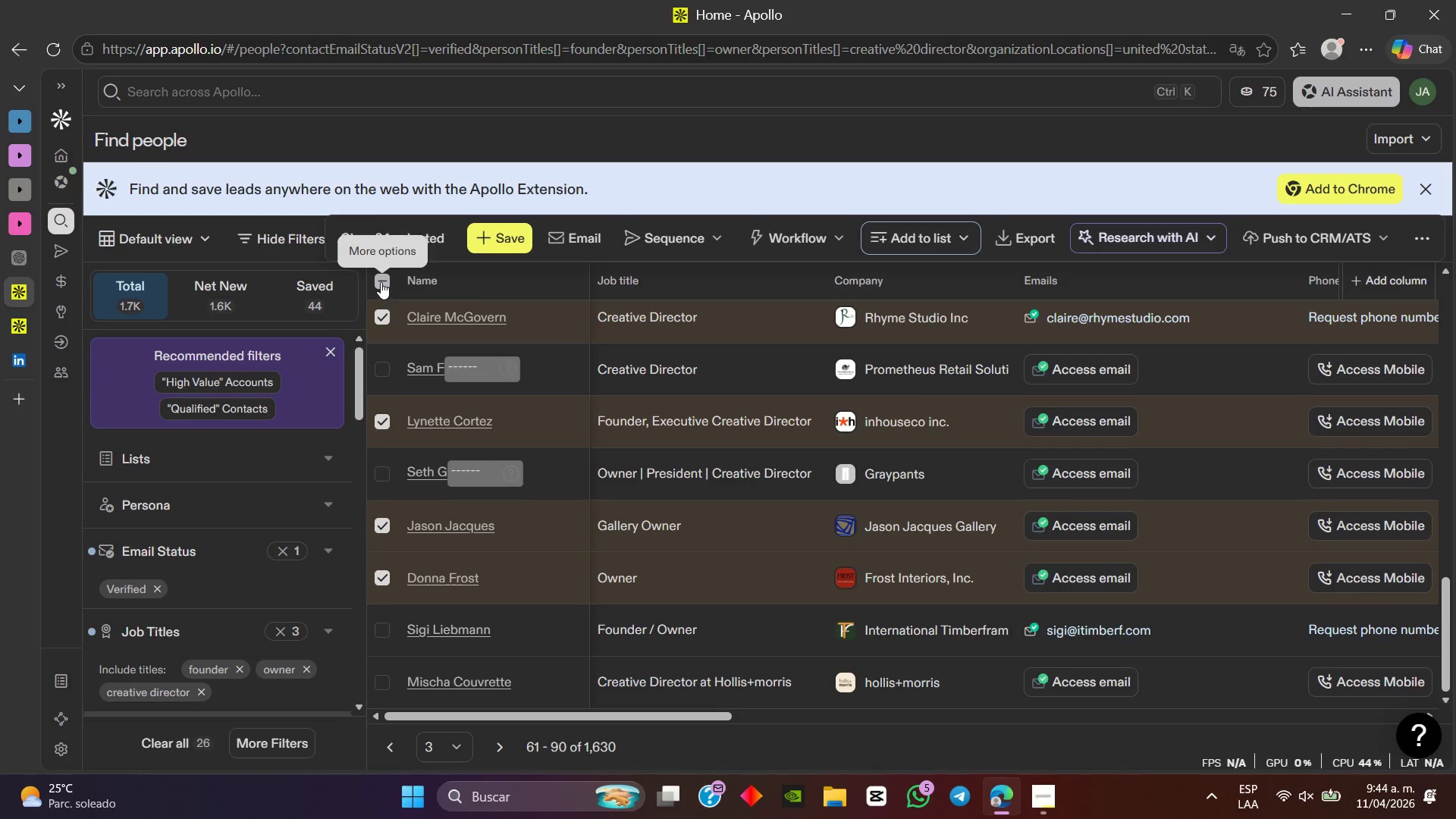 
scroll: coordinate [466, 432], scroll_direction: up, amount: 19.0
 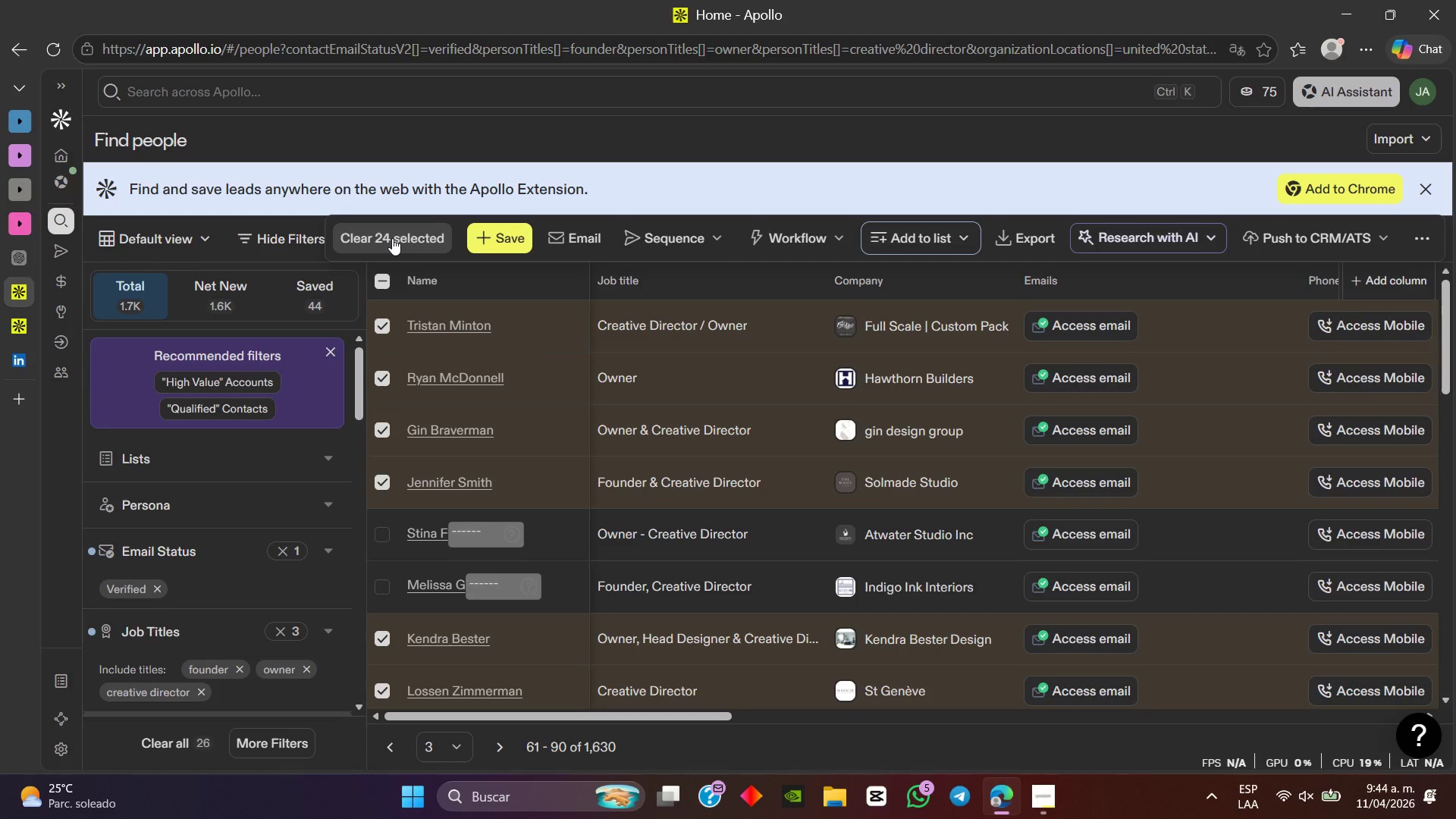 
left_click([392, 238])
 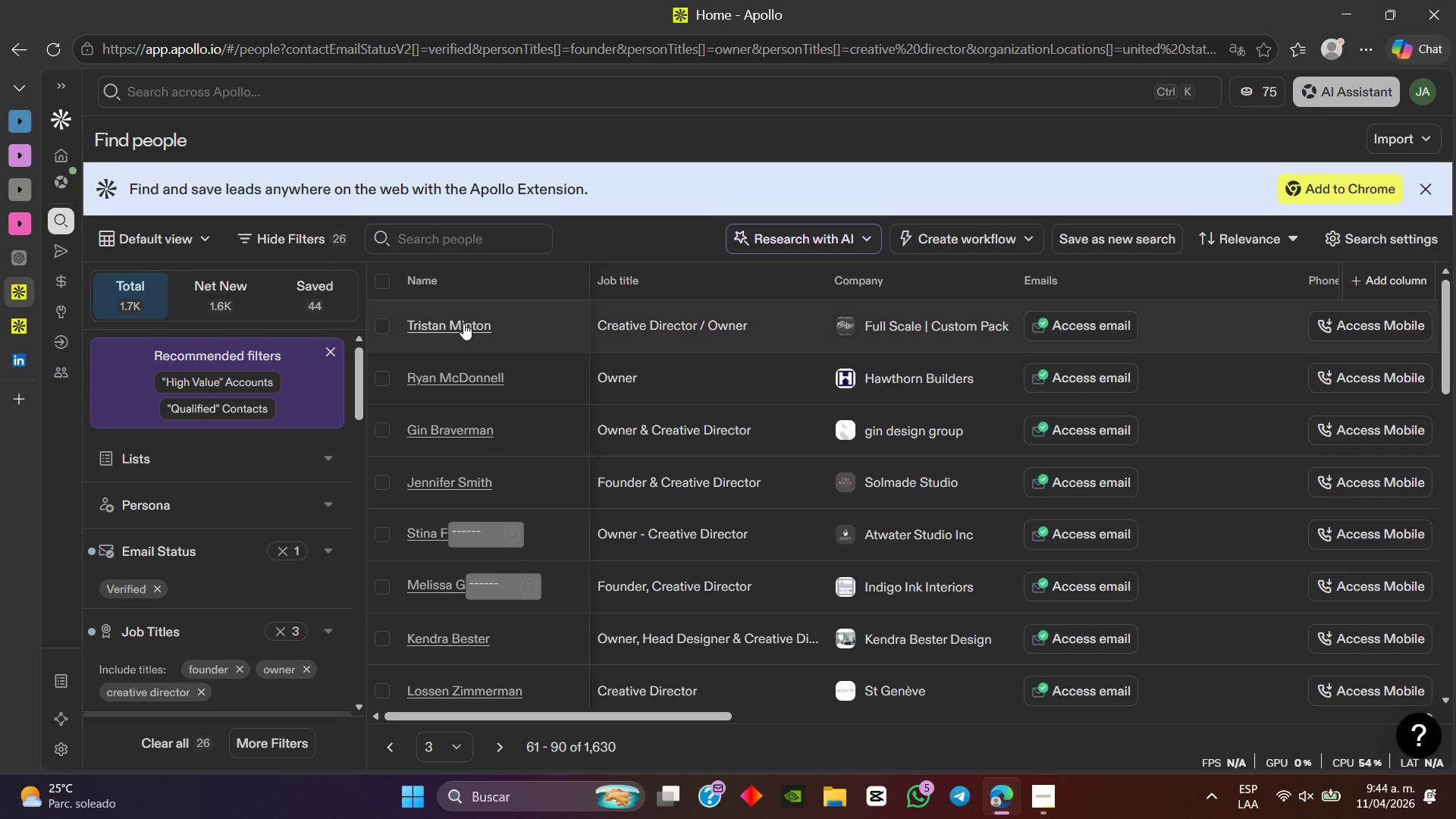 
left_click([444, 327])
 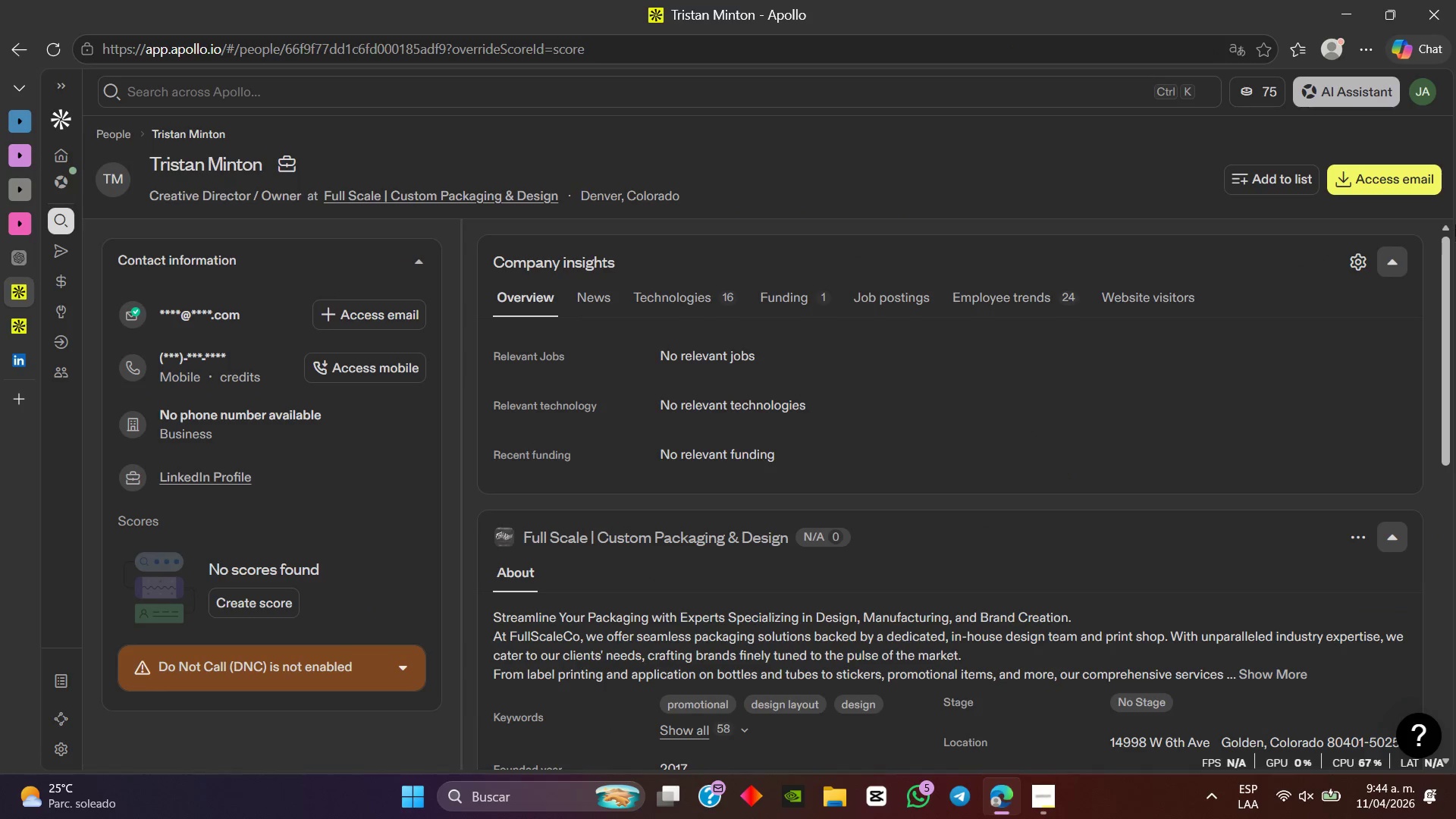 
scroll: coordinate [1046, 526], scroll_direction: down, amount: 2.0
 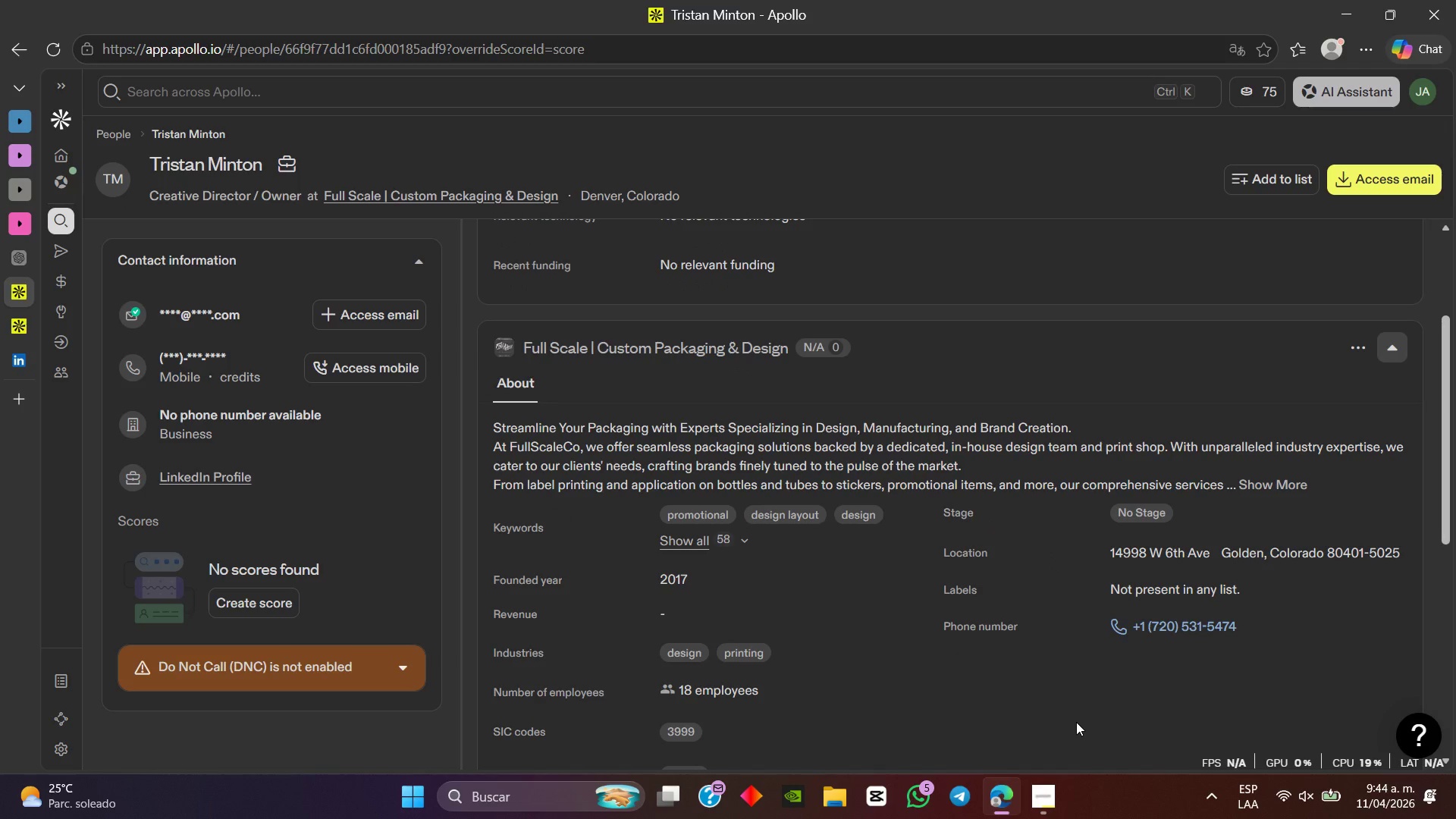 
wait(5.15)
 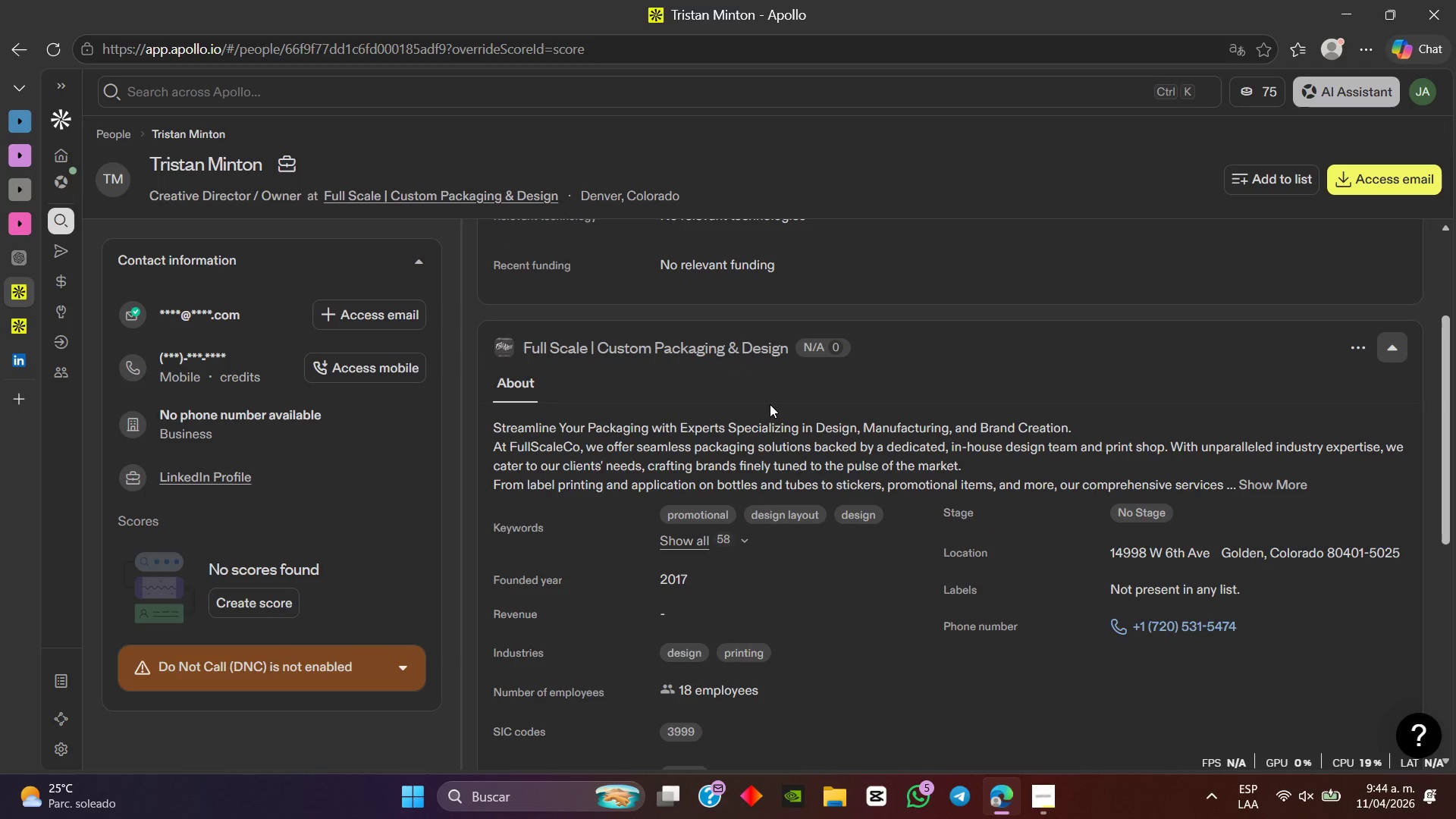 
scroll: coordinate [1076, 722], scroll_direction: down, amount: 1.0
 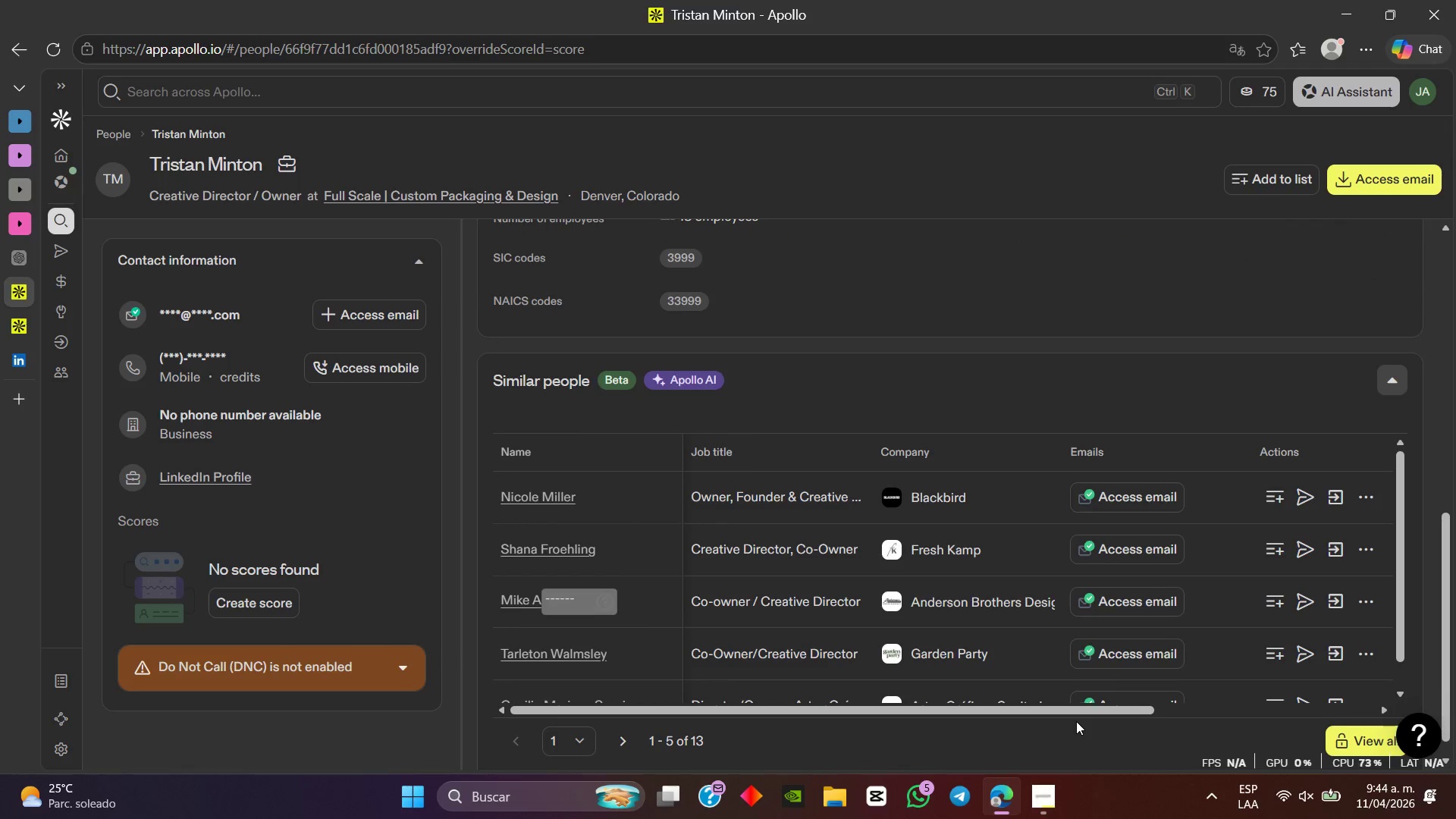 
scroll: coordinate [952, 577], scroll_direction: up, amount: 9.0
 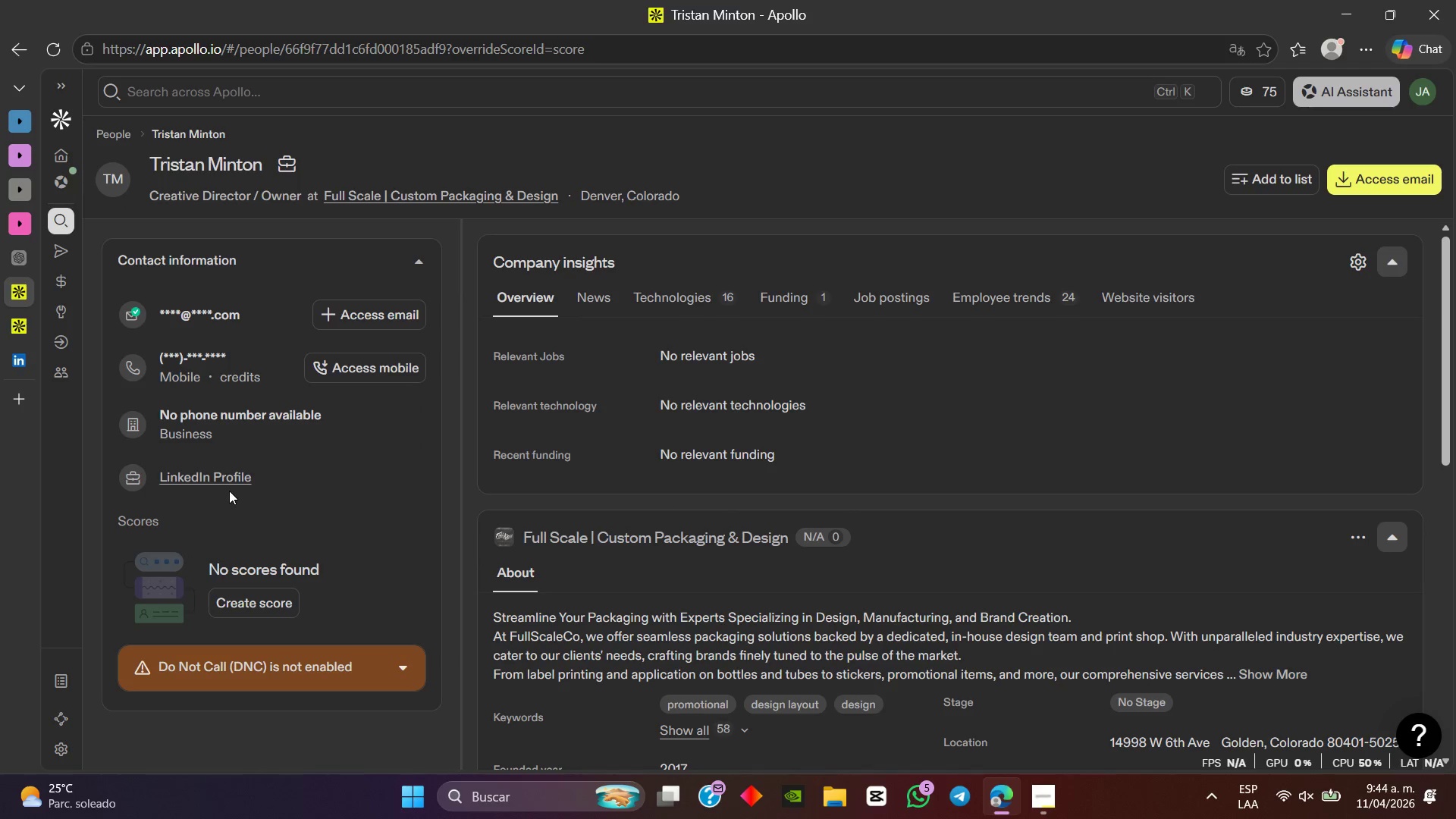 
wait(5.7)
 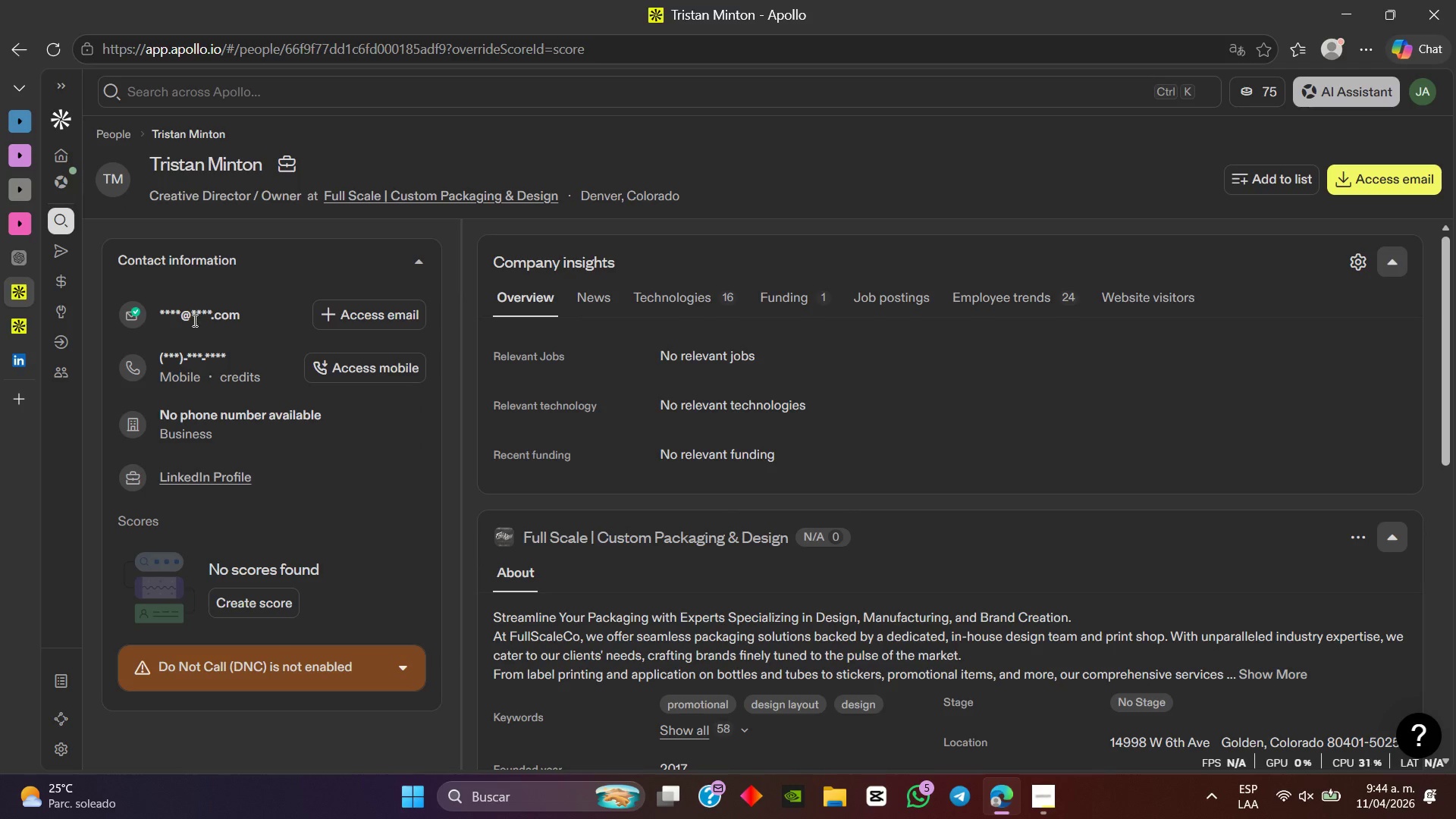 
left_click([1059, 793])